 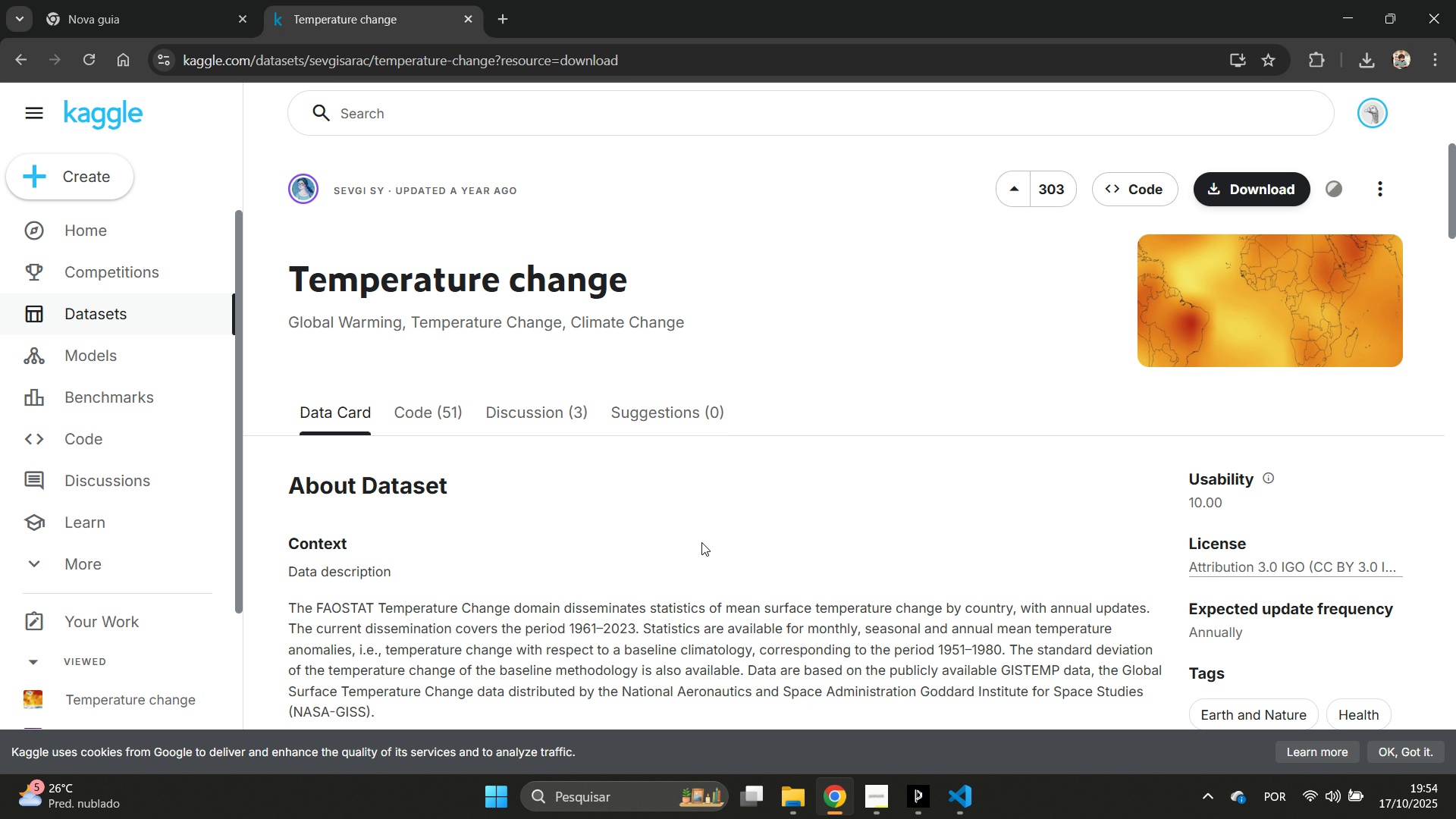 
scroll: coordinate [769, 400], scroll_direction: down, amount: 3.0
 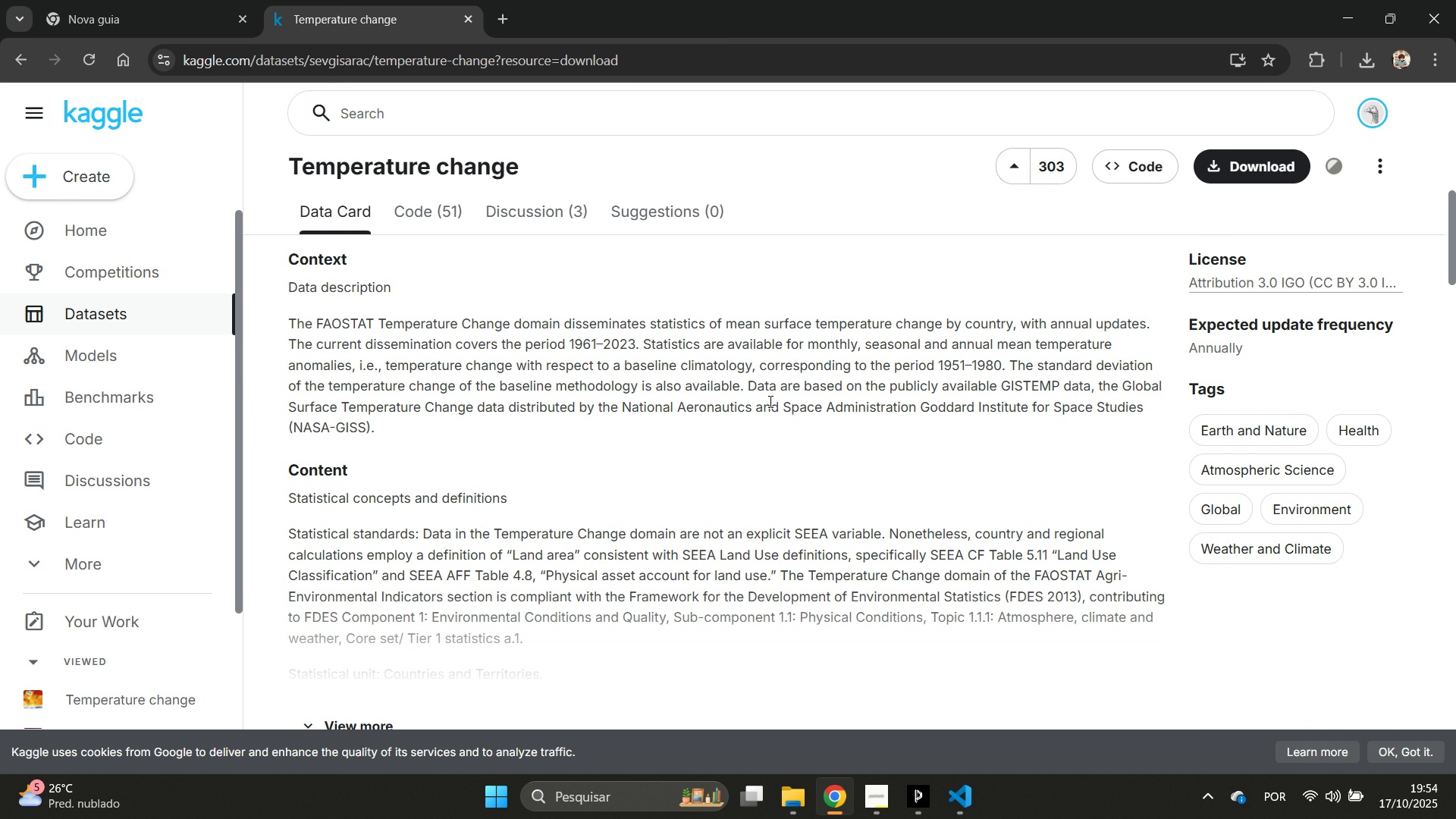 
scroll: coordinate [771, 413], scroll_direction: up, amount: 9.0
 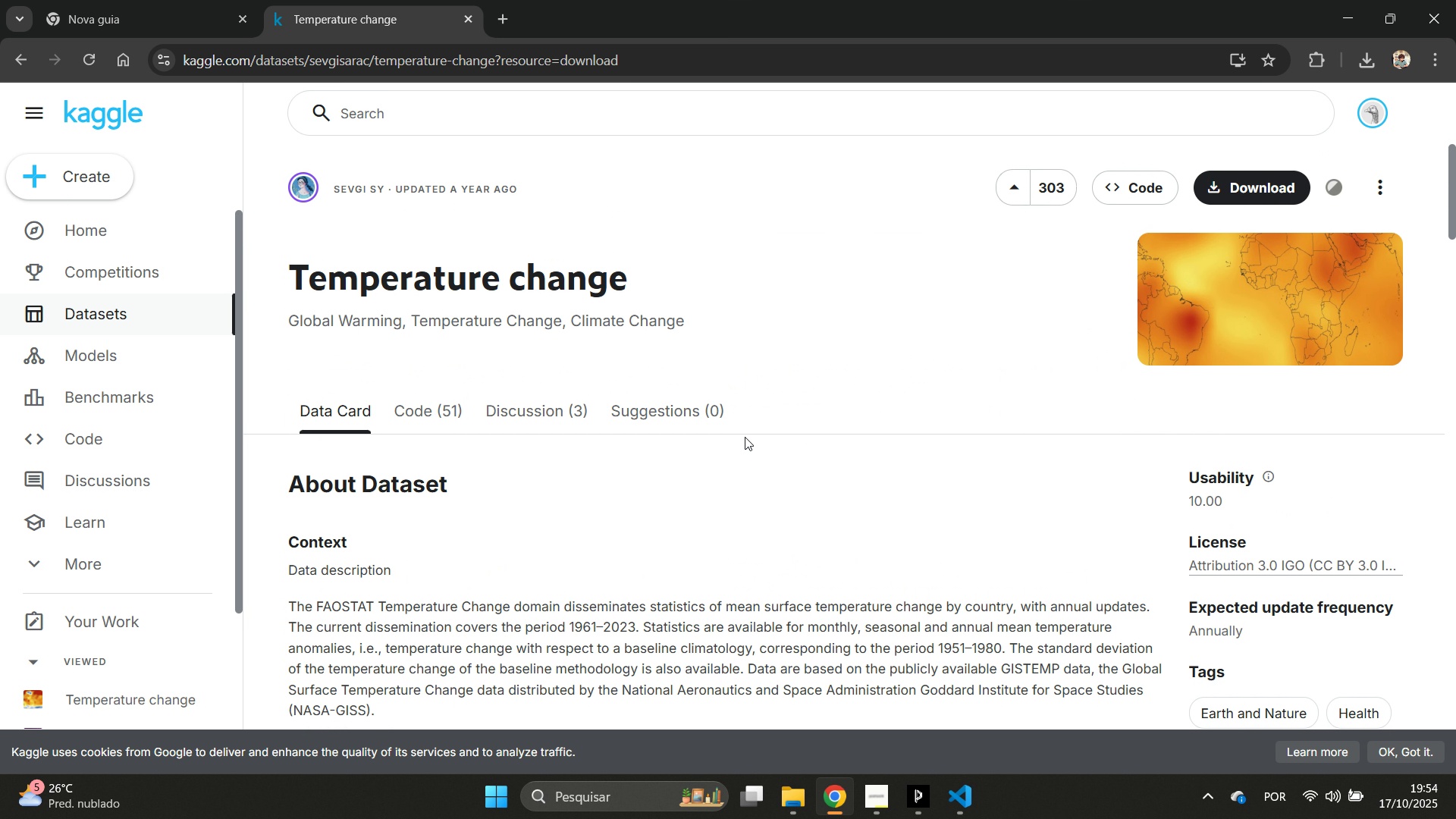 
scroll: coordinate [745, 437], scroll_direction: down, amount: 5.0
 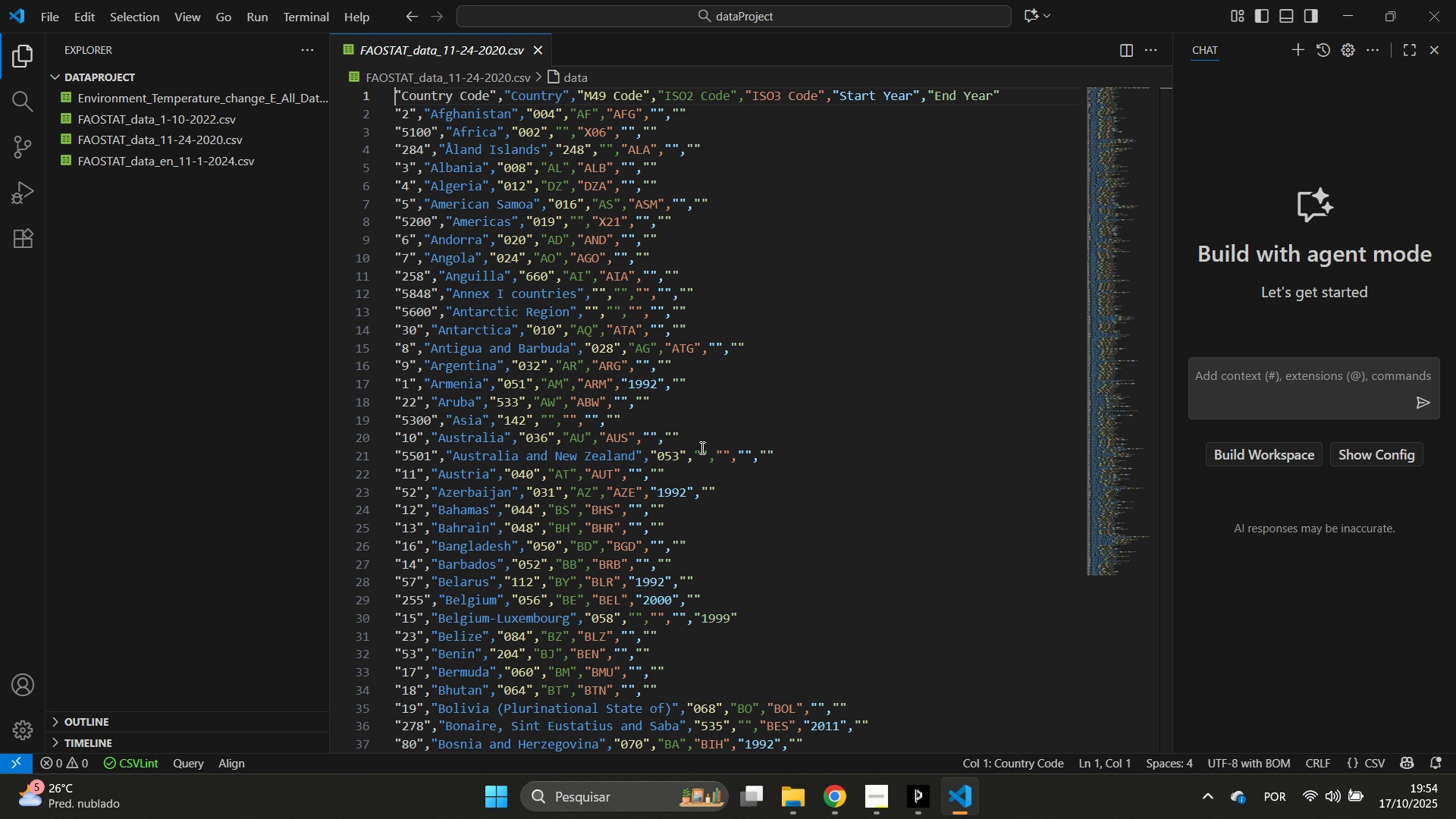 
left_click([203, 152])
 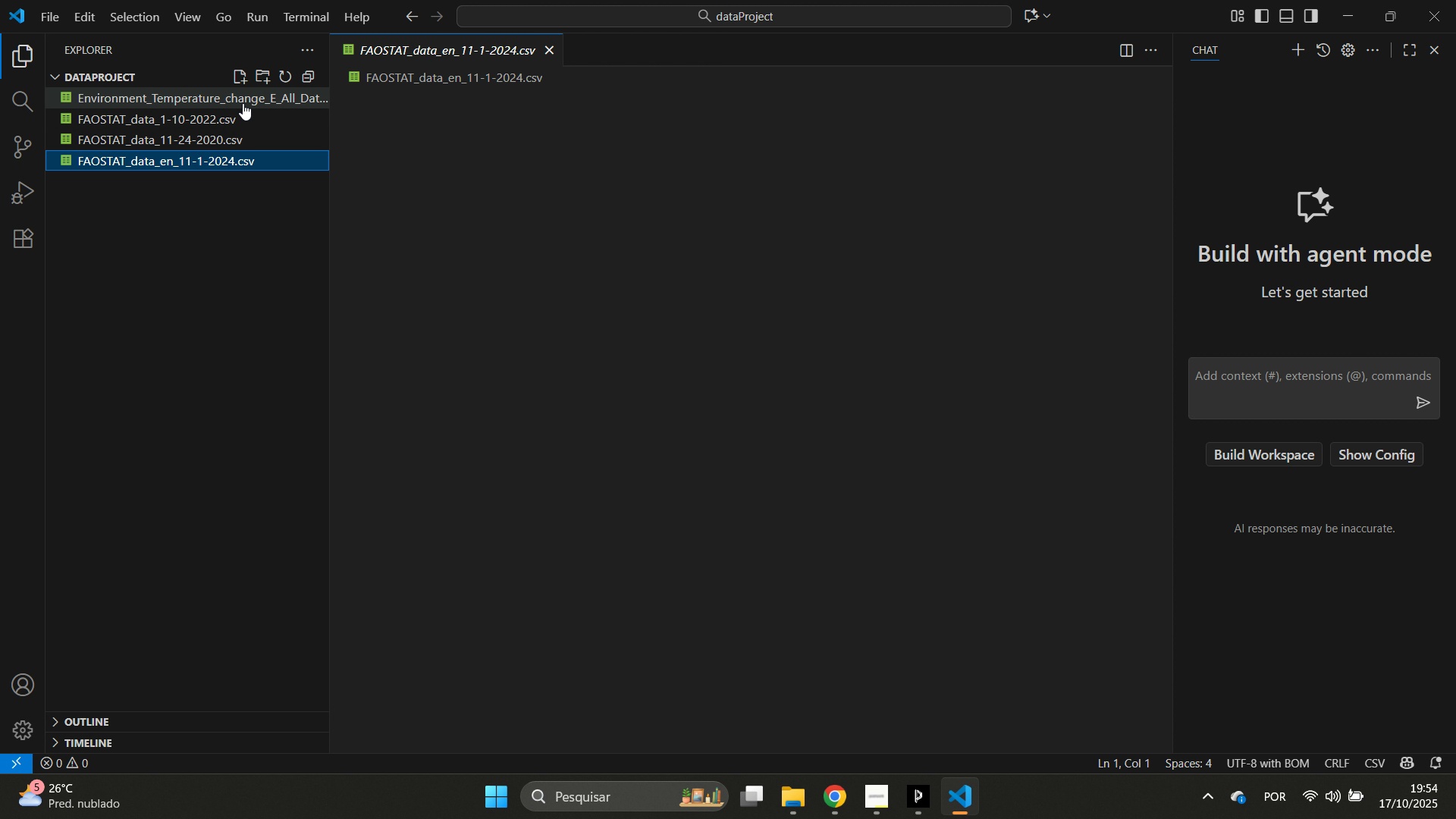 
left_click([245, 97])
 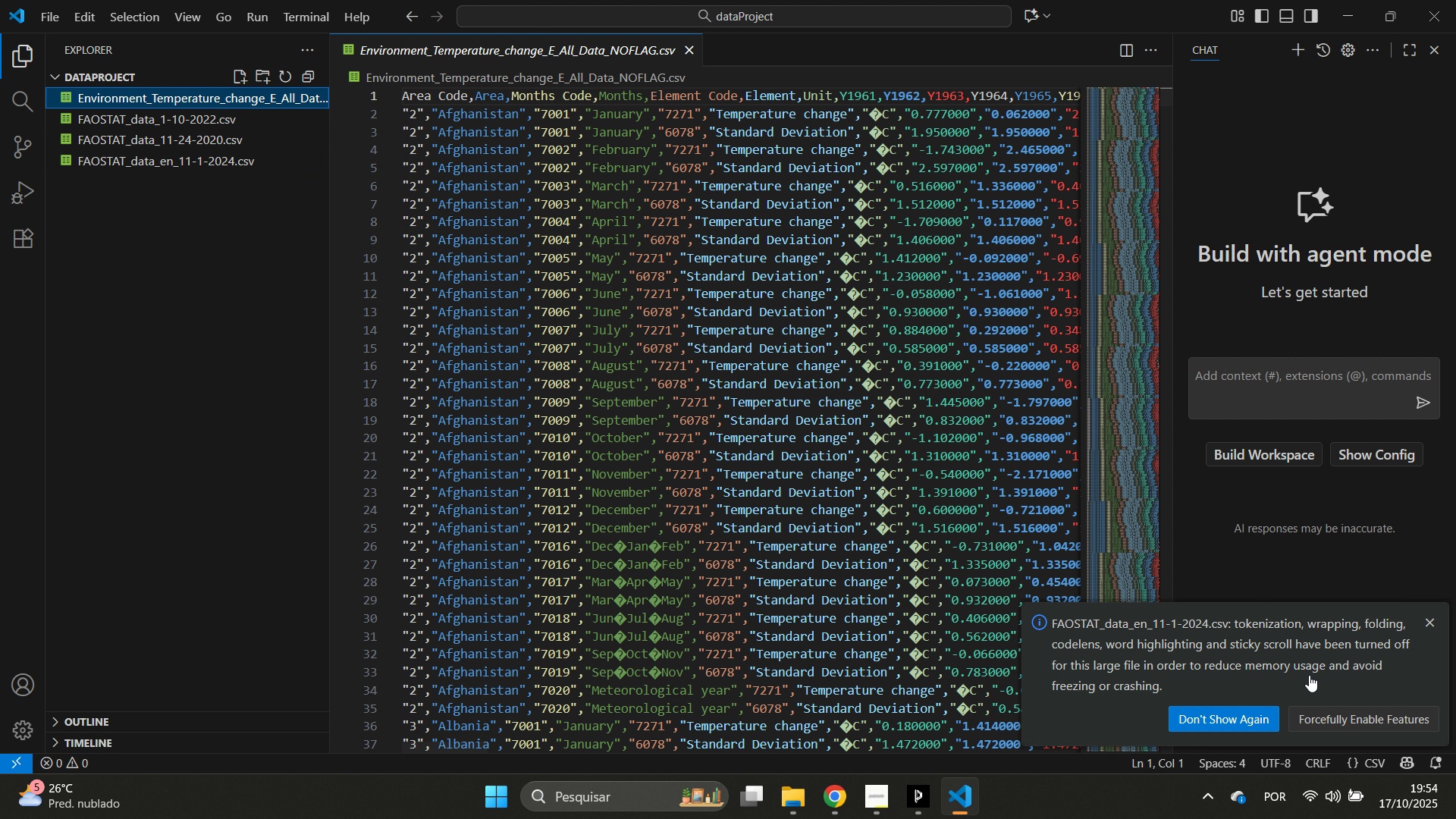 
left_click([1236, 717])
 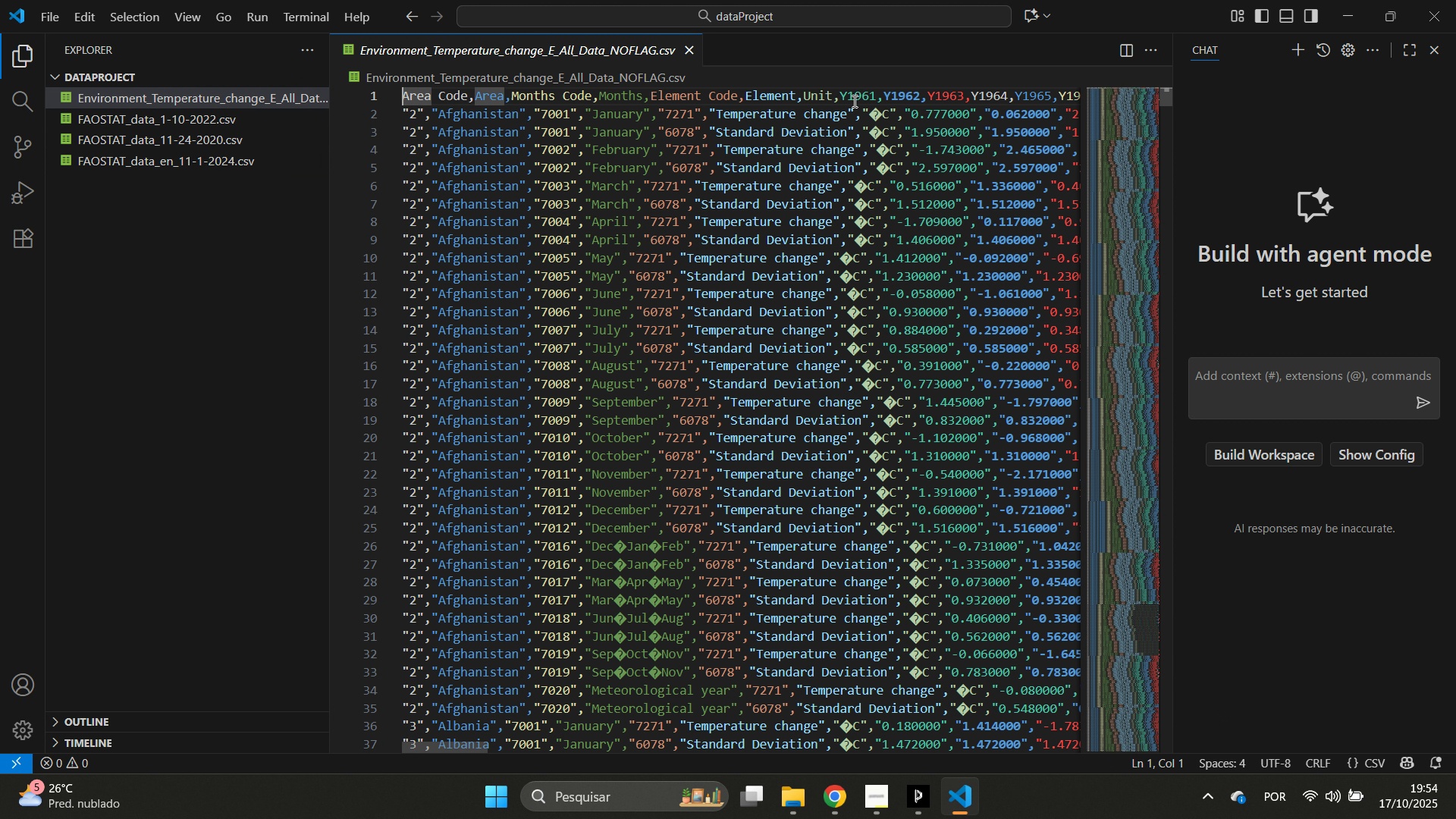 
scroll: coordinate [902, 323], scroll_direction: down, amount: 58.0
 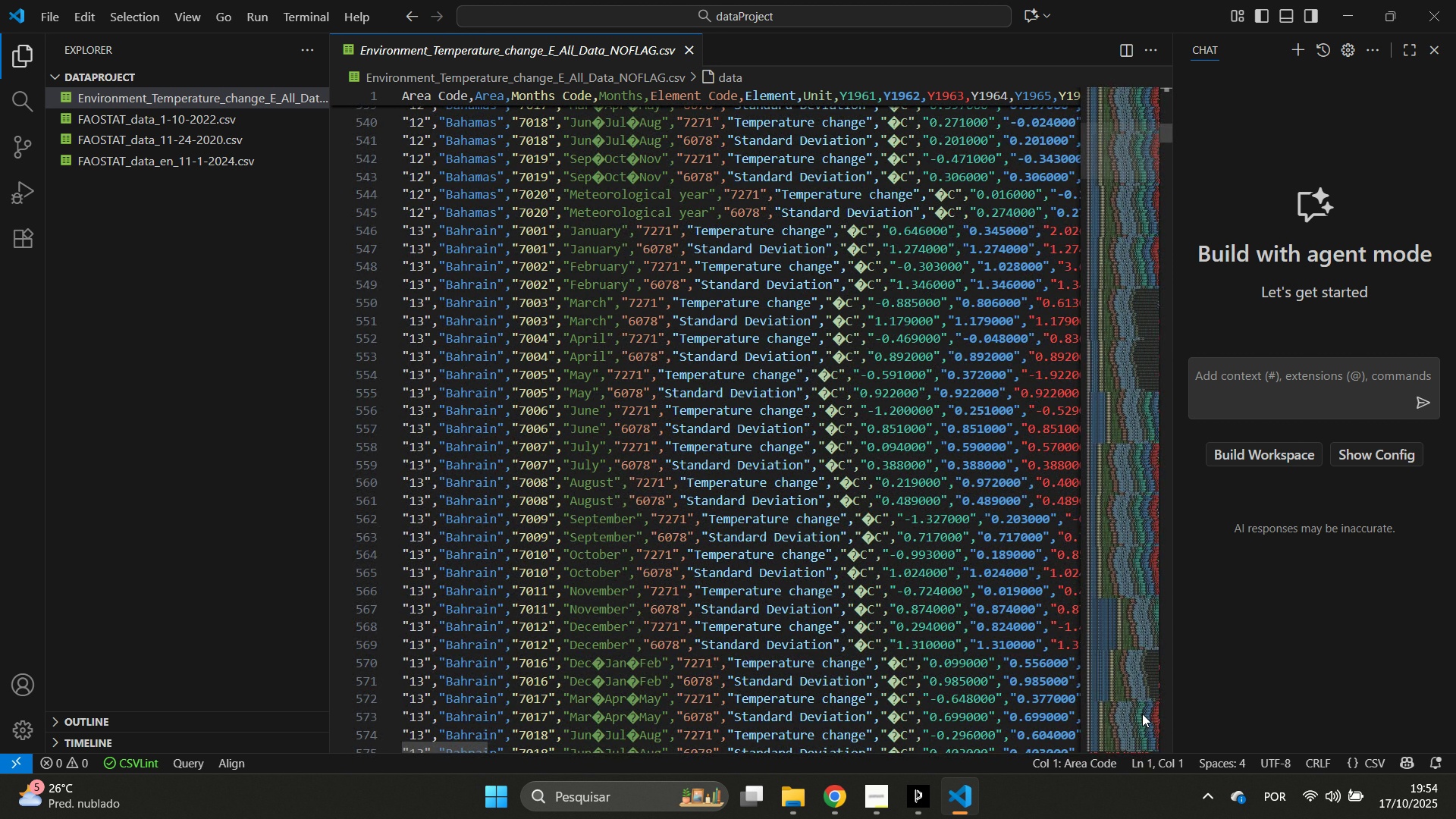 
left_click_drag(start_coordinate=[1142, 714], to_coordinate=[1139, 718])
 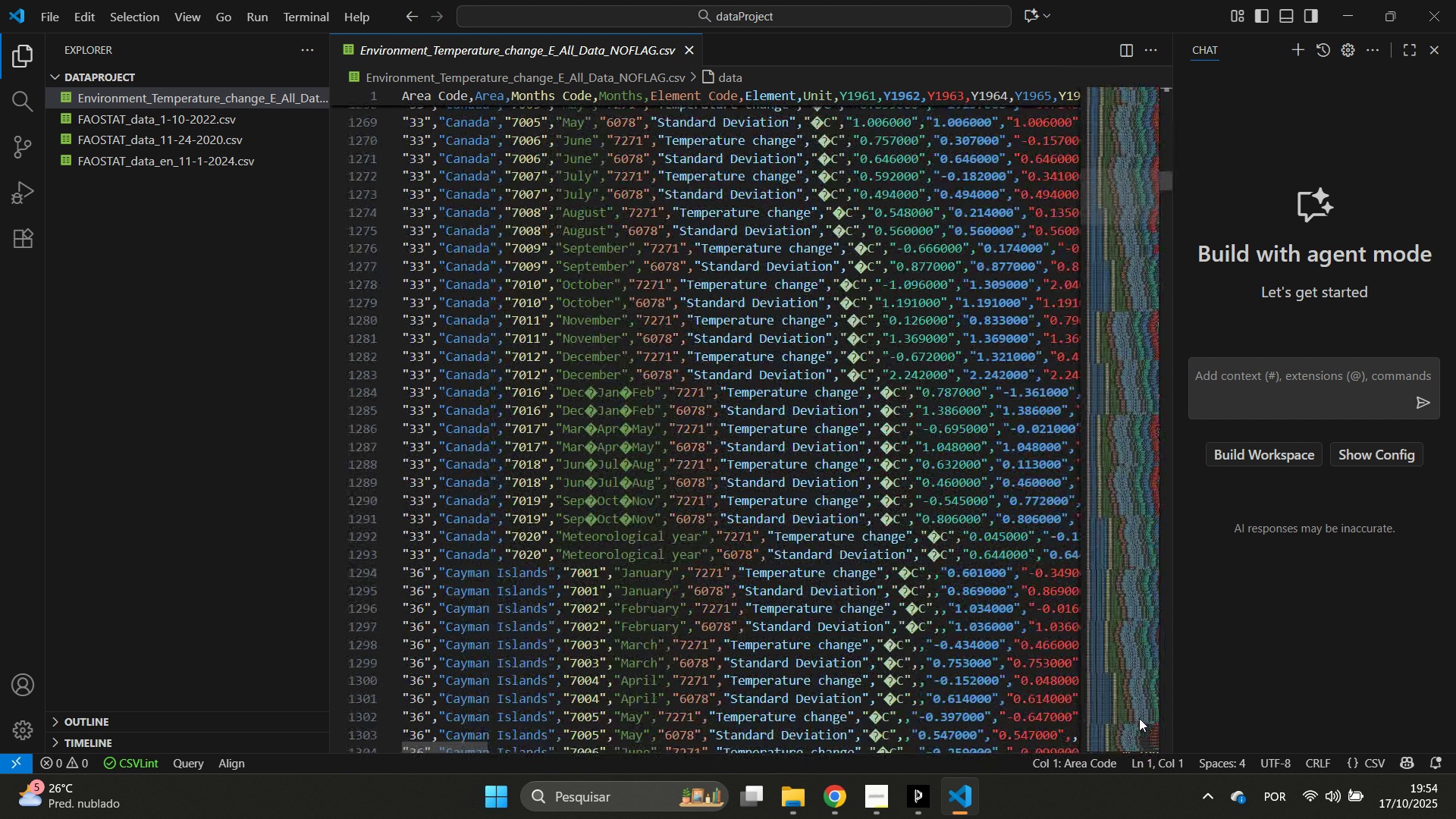 
triple_click([1139, 718])
 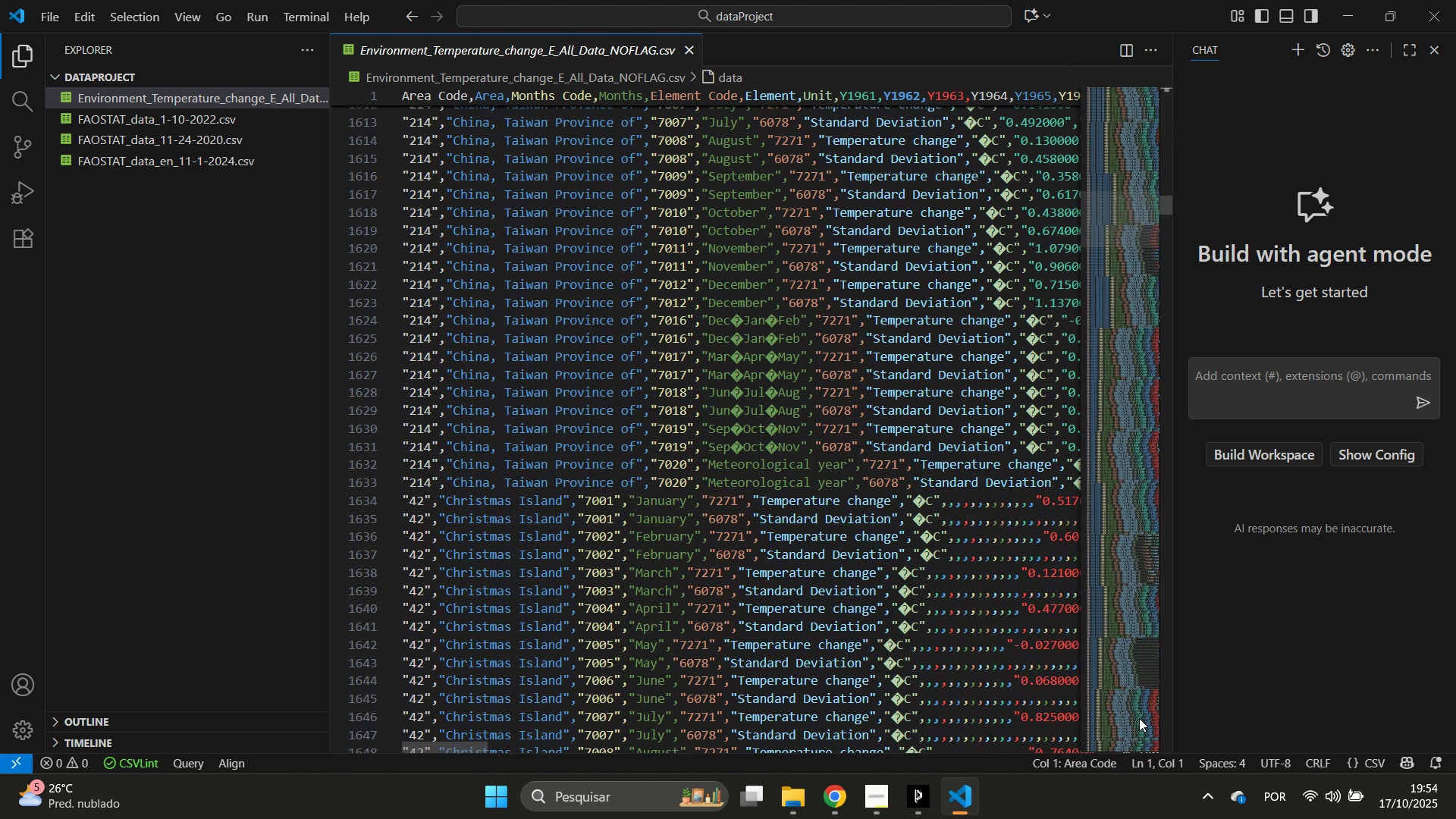 
triple_click([1139, 718])
 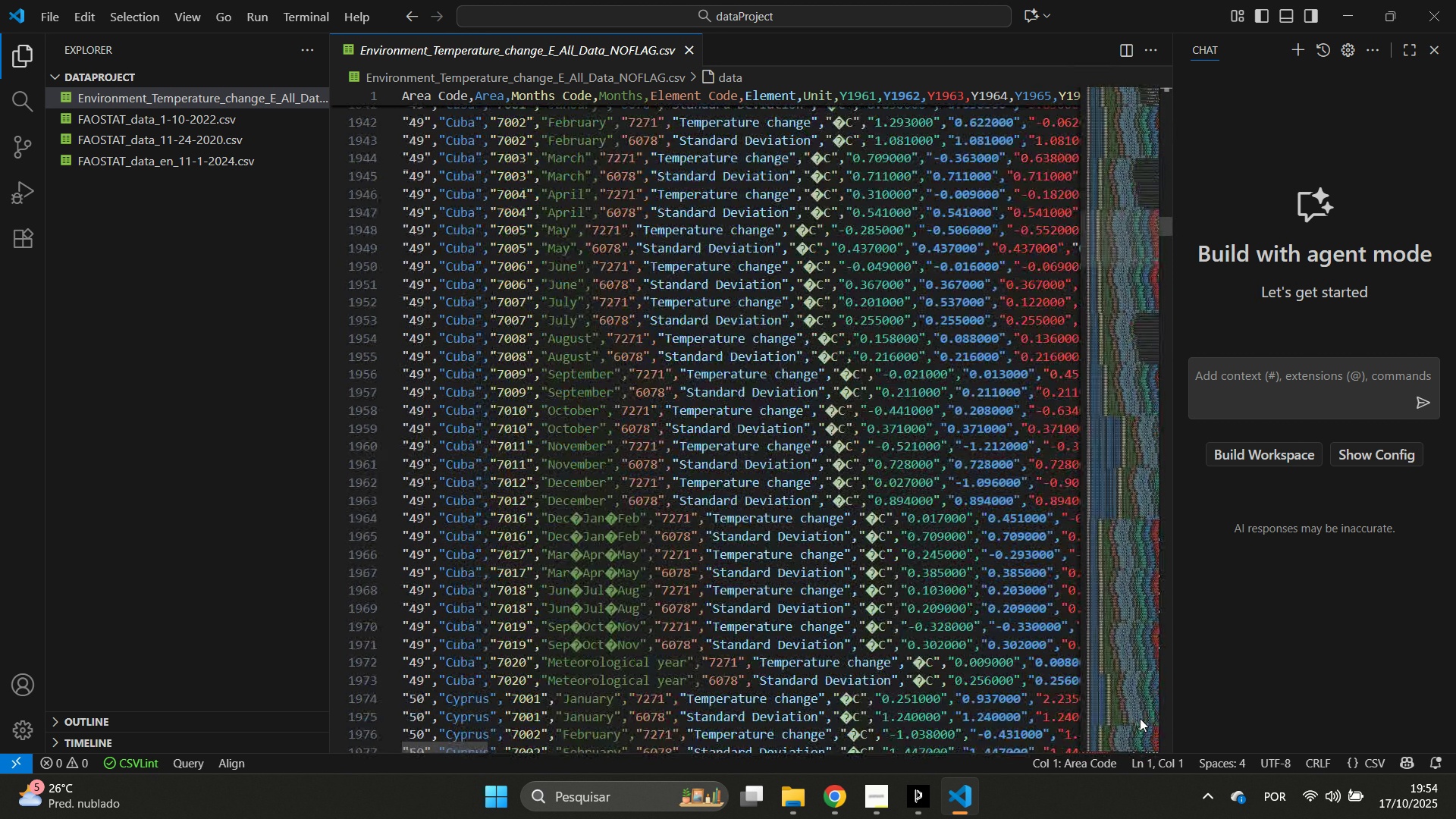 
triple_click([1139, 718])
 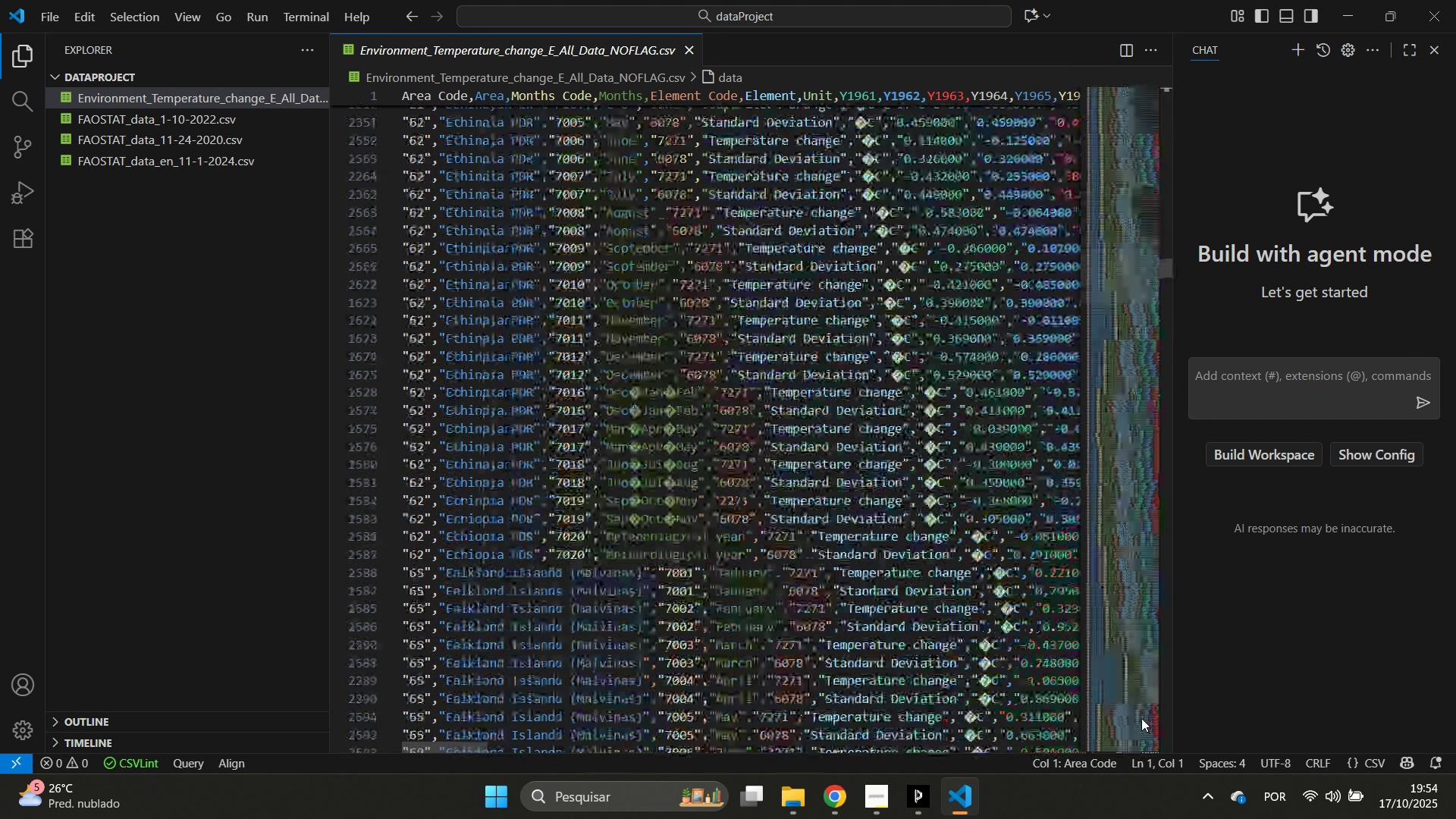 
triple_click([1139, 718])
 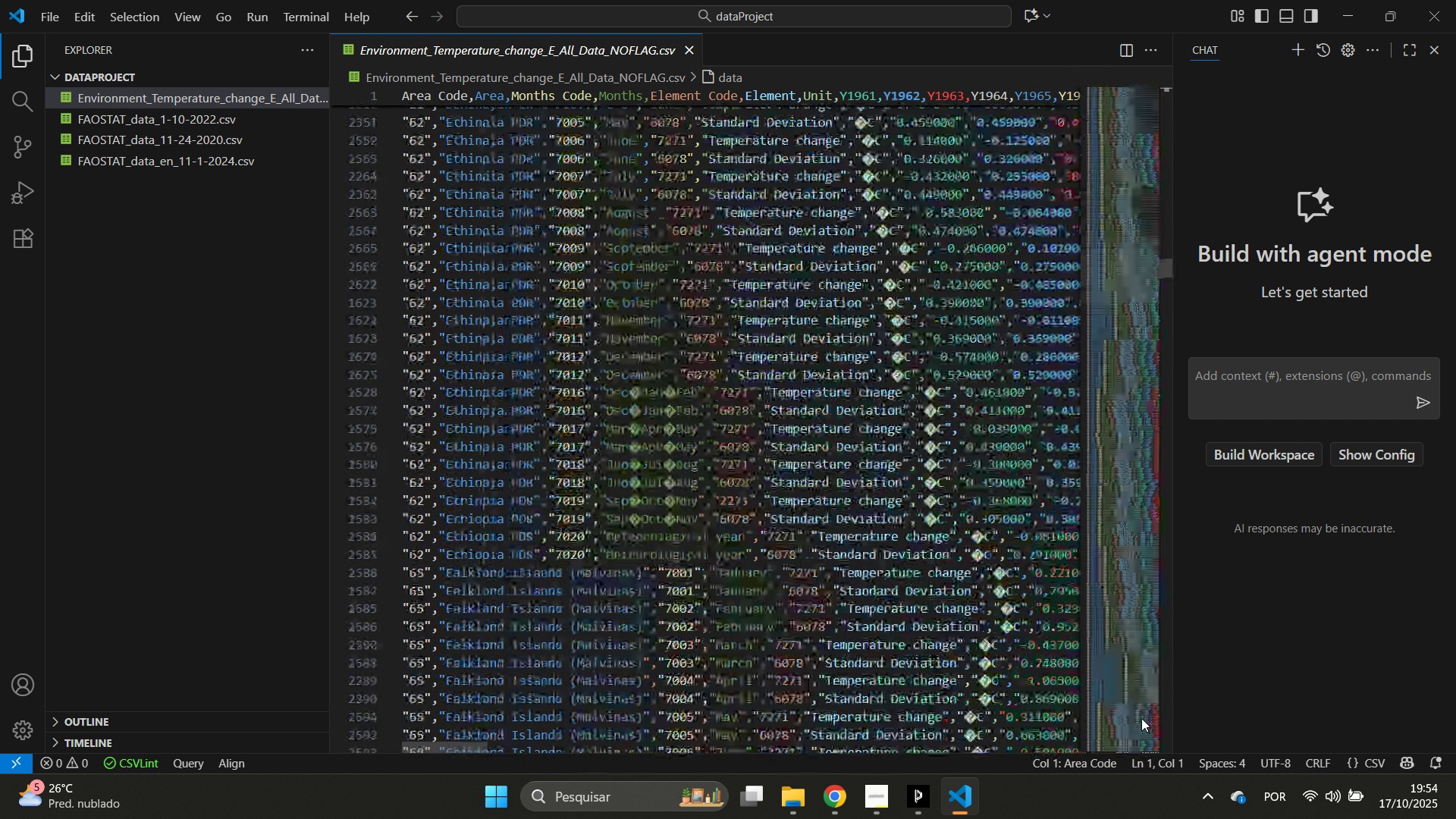 
triple_click([1140, 718])
 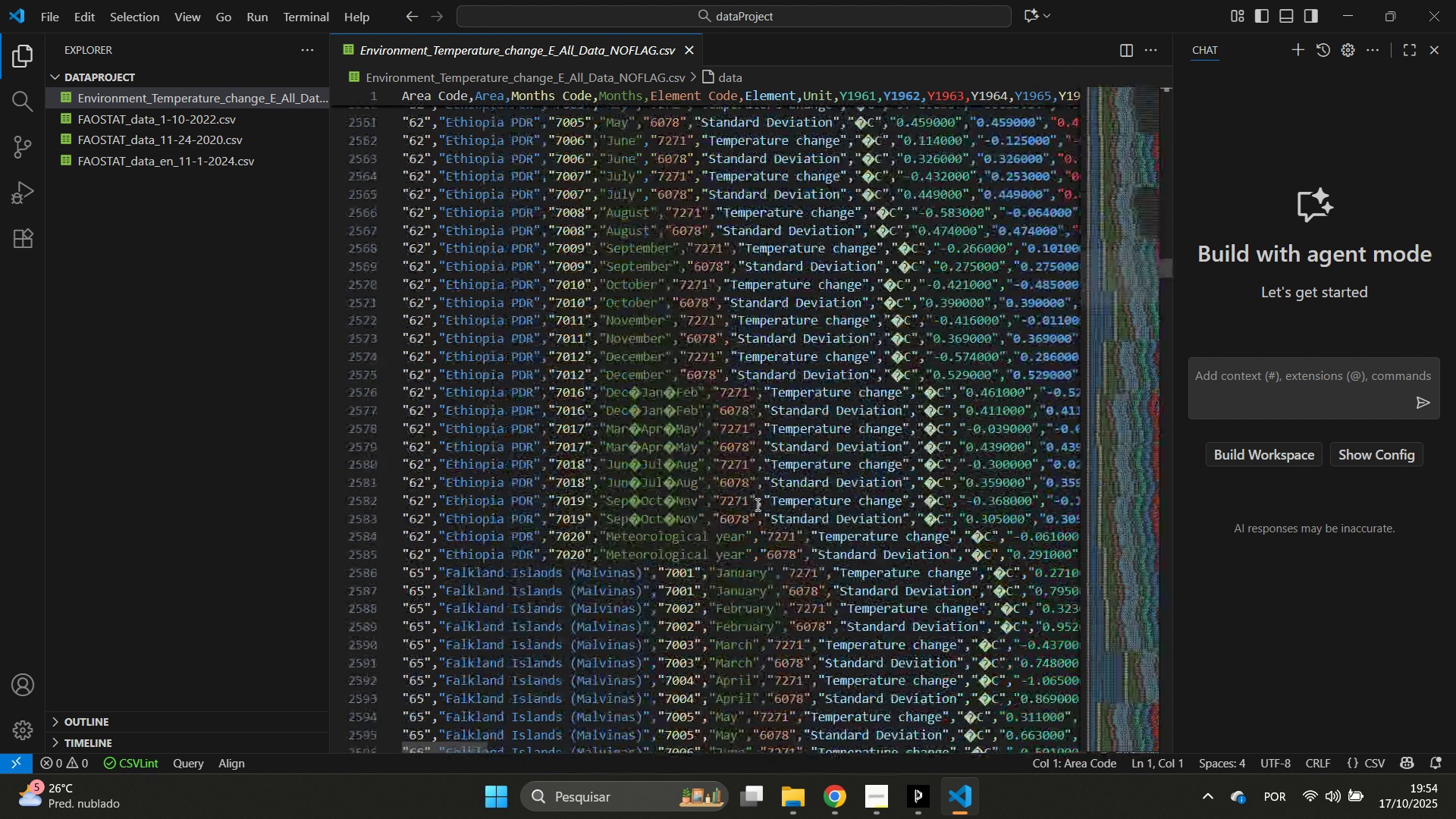 
triple_click([1141, 718])
 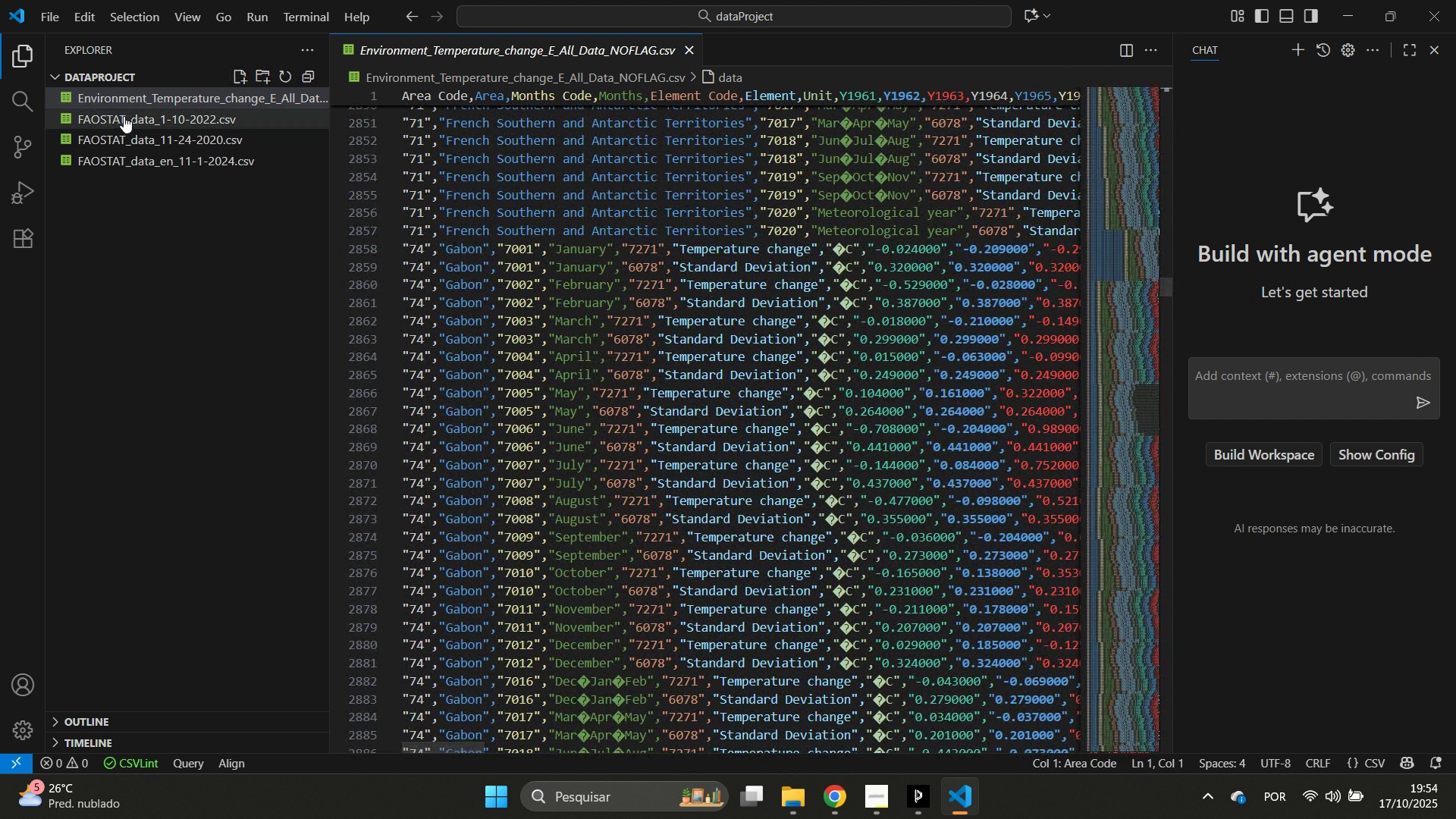 
left_click([124, 116])
 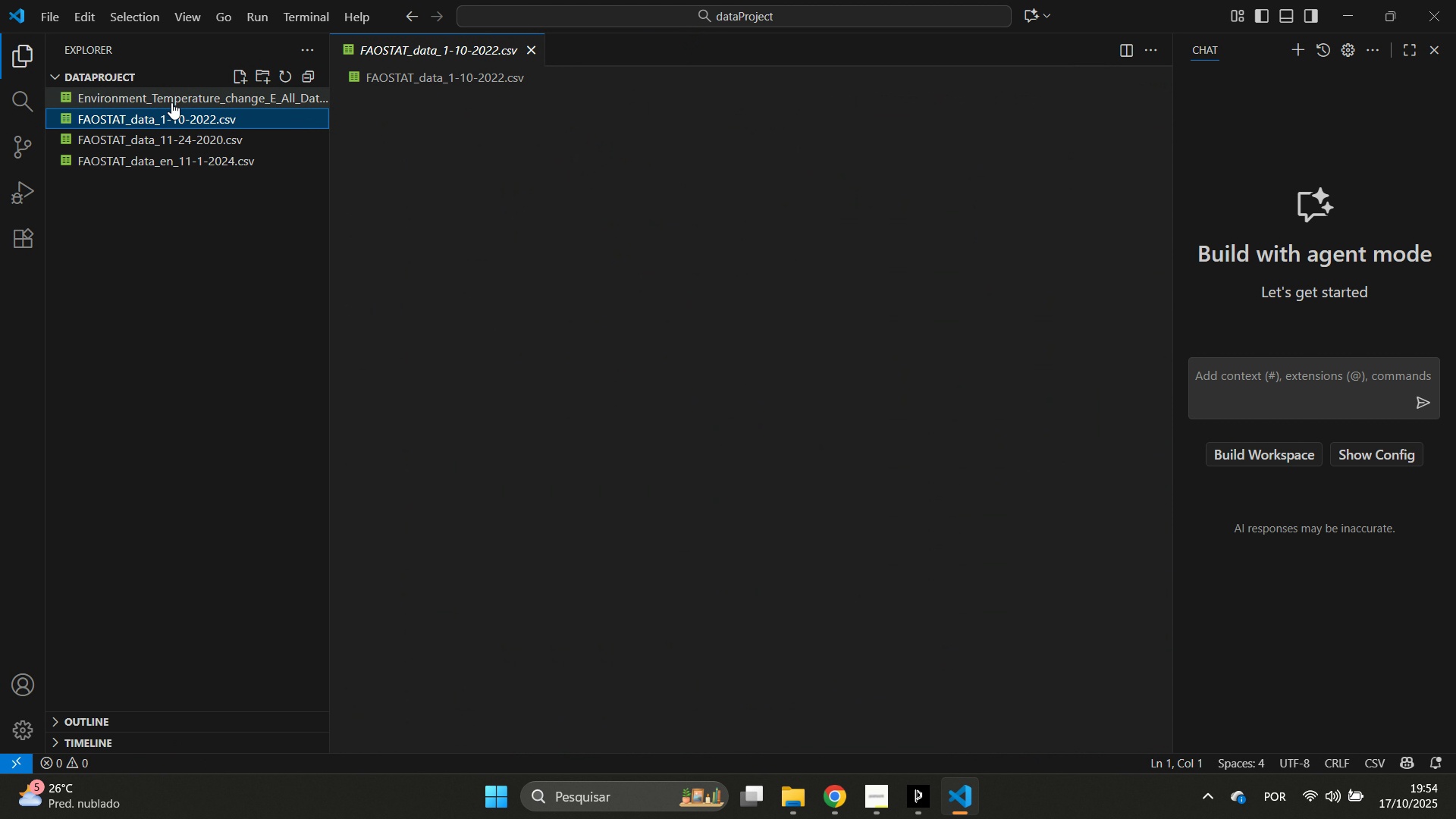 
right_click([201, 103])
 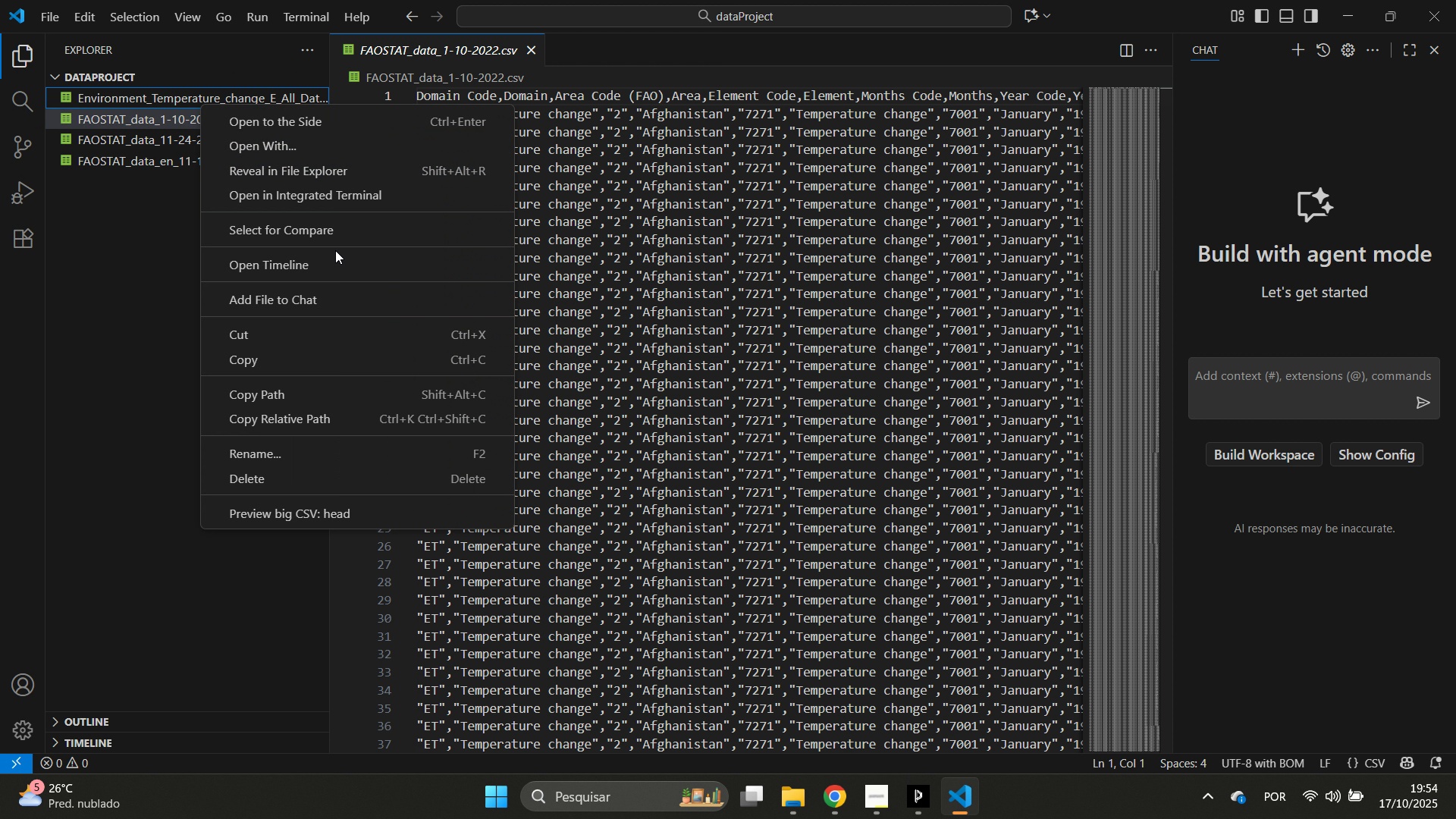 
left_click_drag(start_coordinate=[277, 216], to_coordinate=[529, 271])
 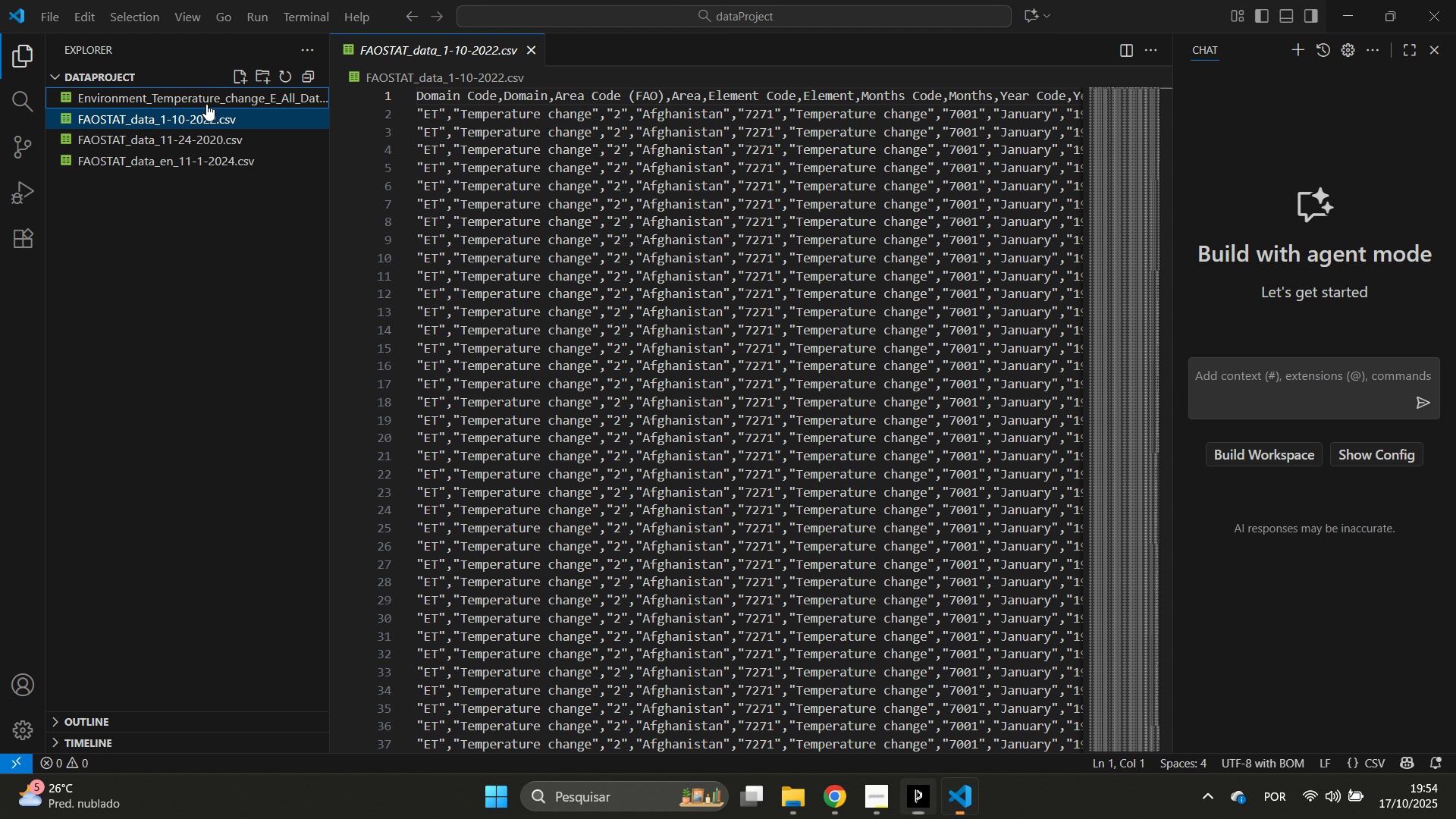 
right_click([206, 104])
 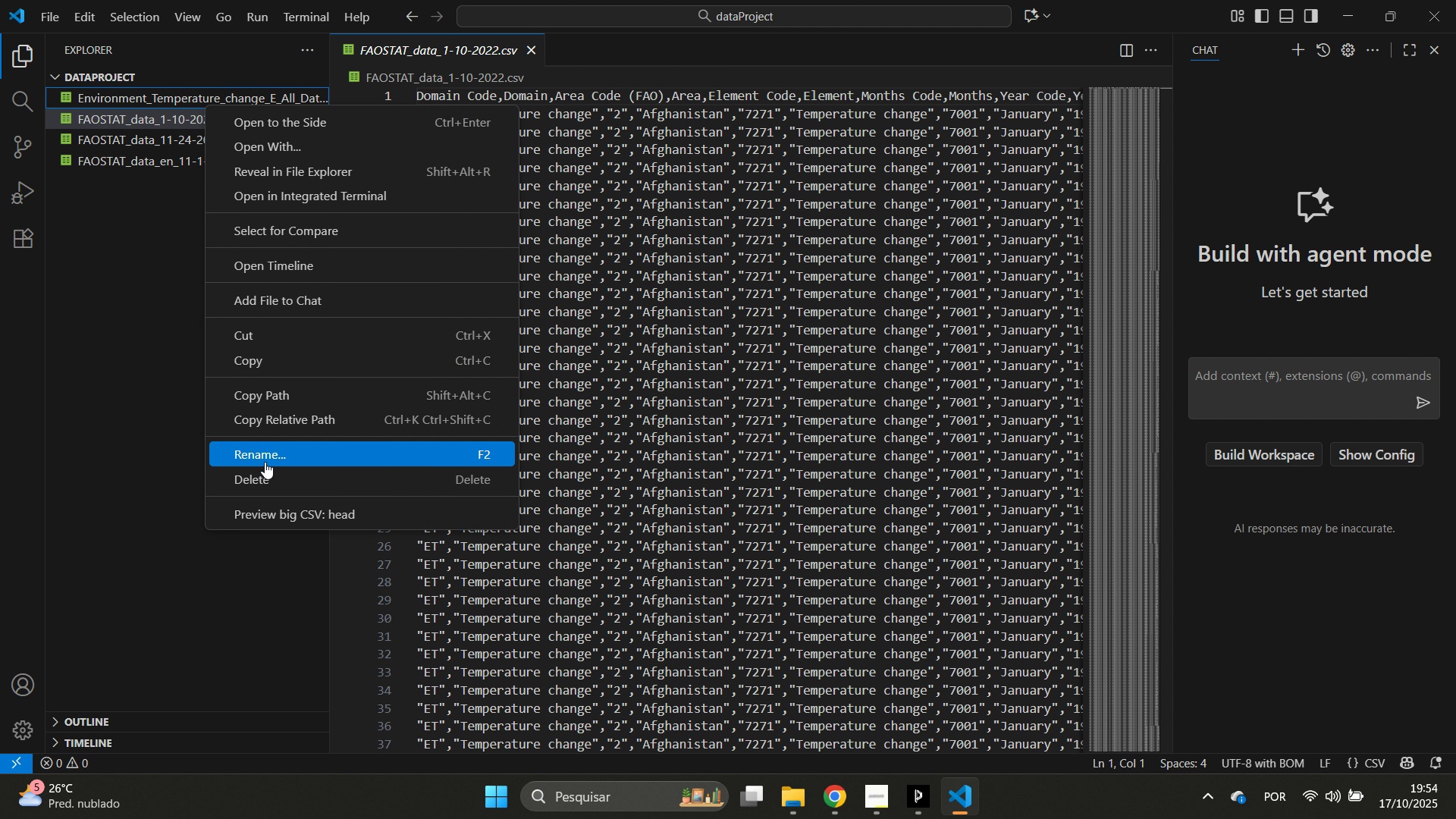 
left_click([265, 458])
 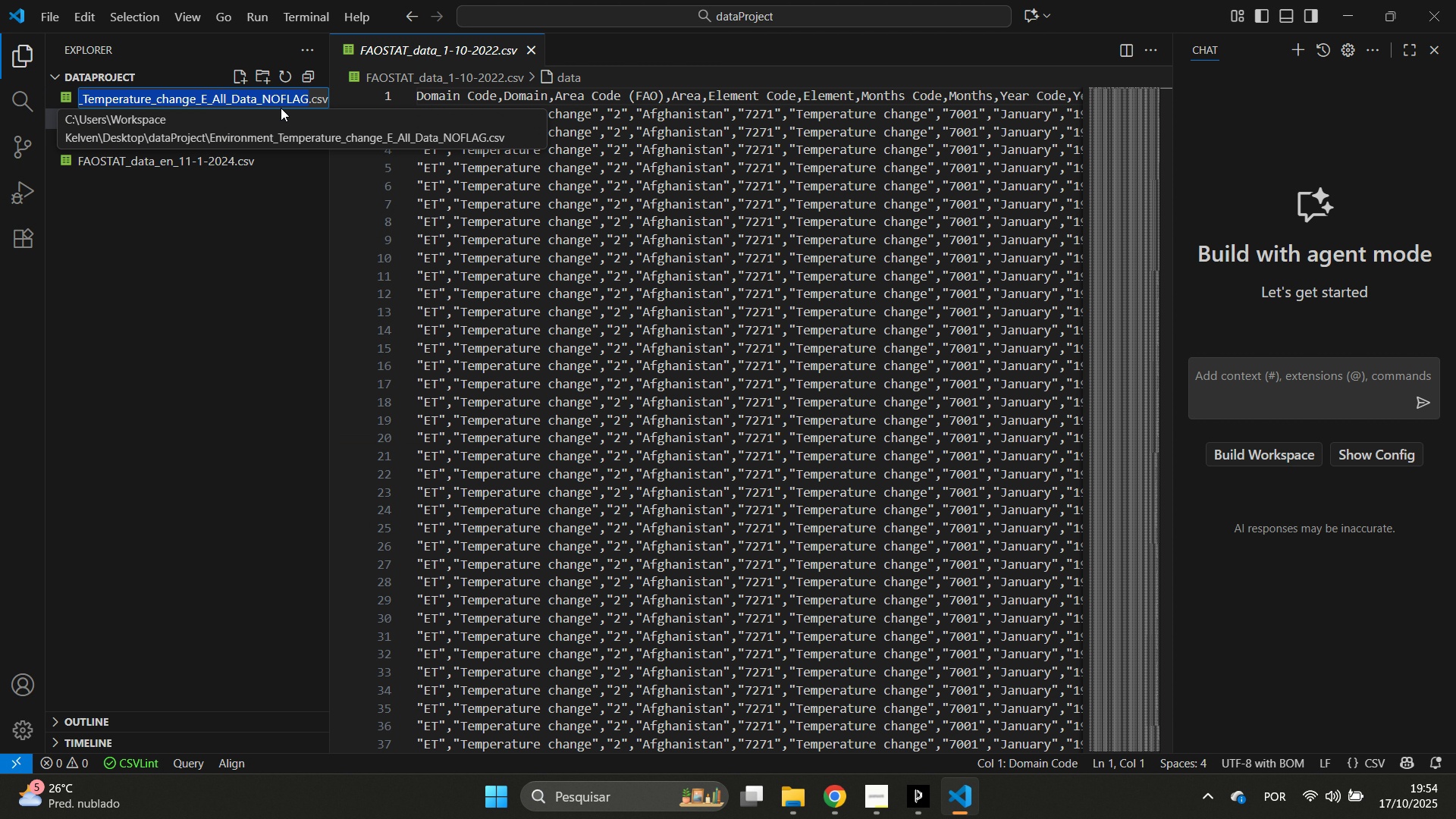 
left_click([281, 107])
 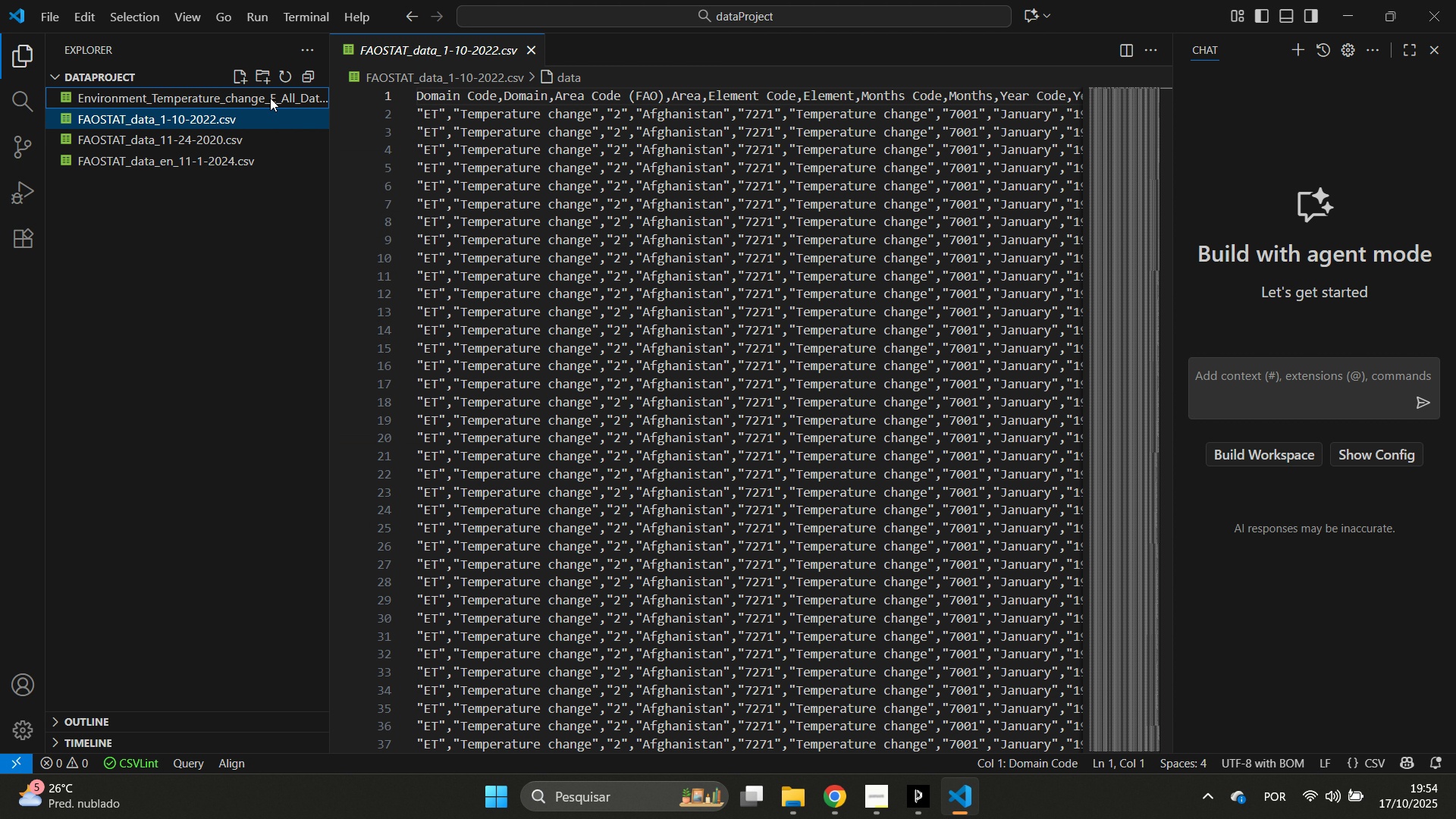 
right_click([269, 98])
 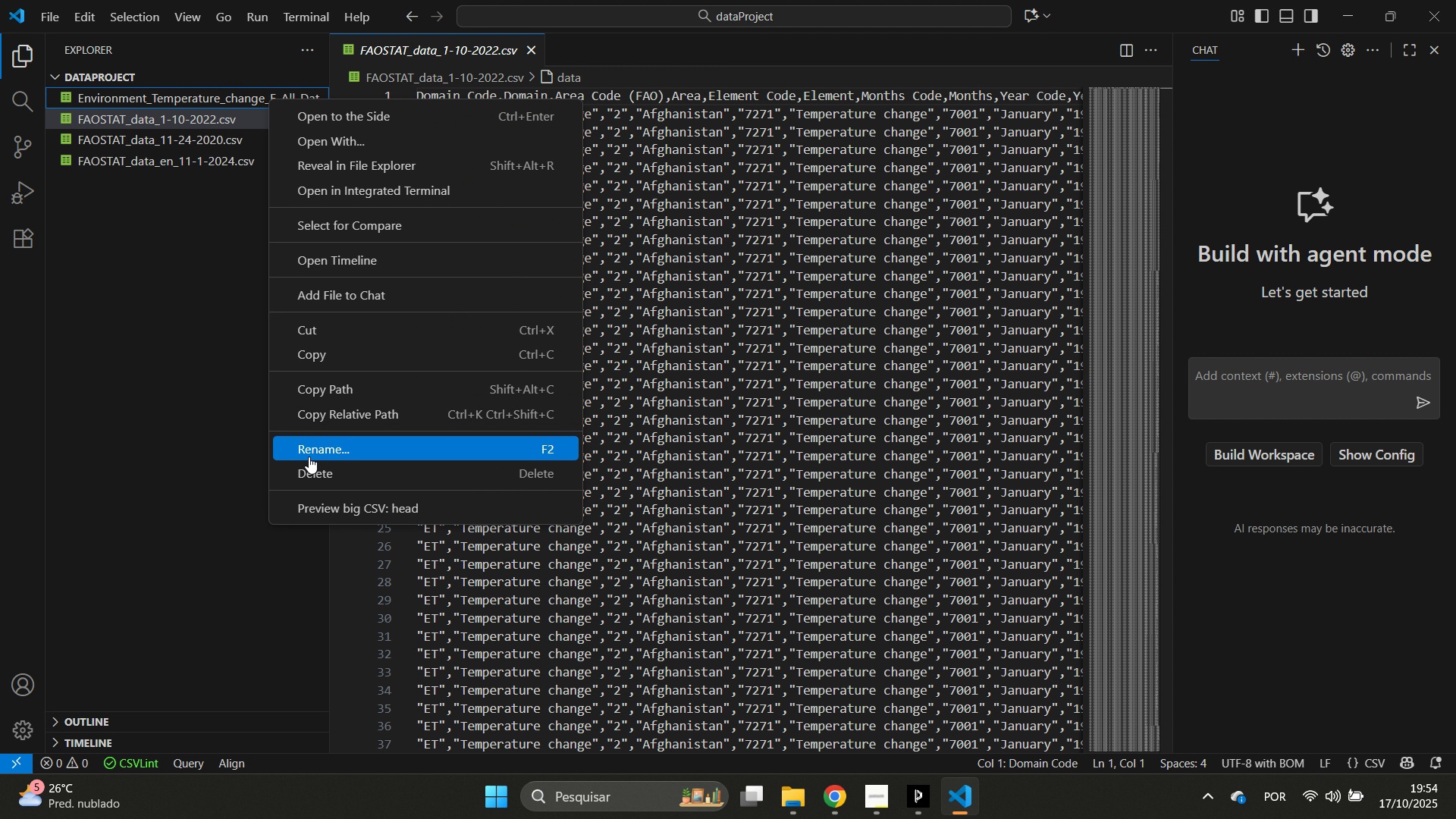 
left_click([307, 453])
 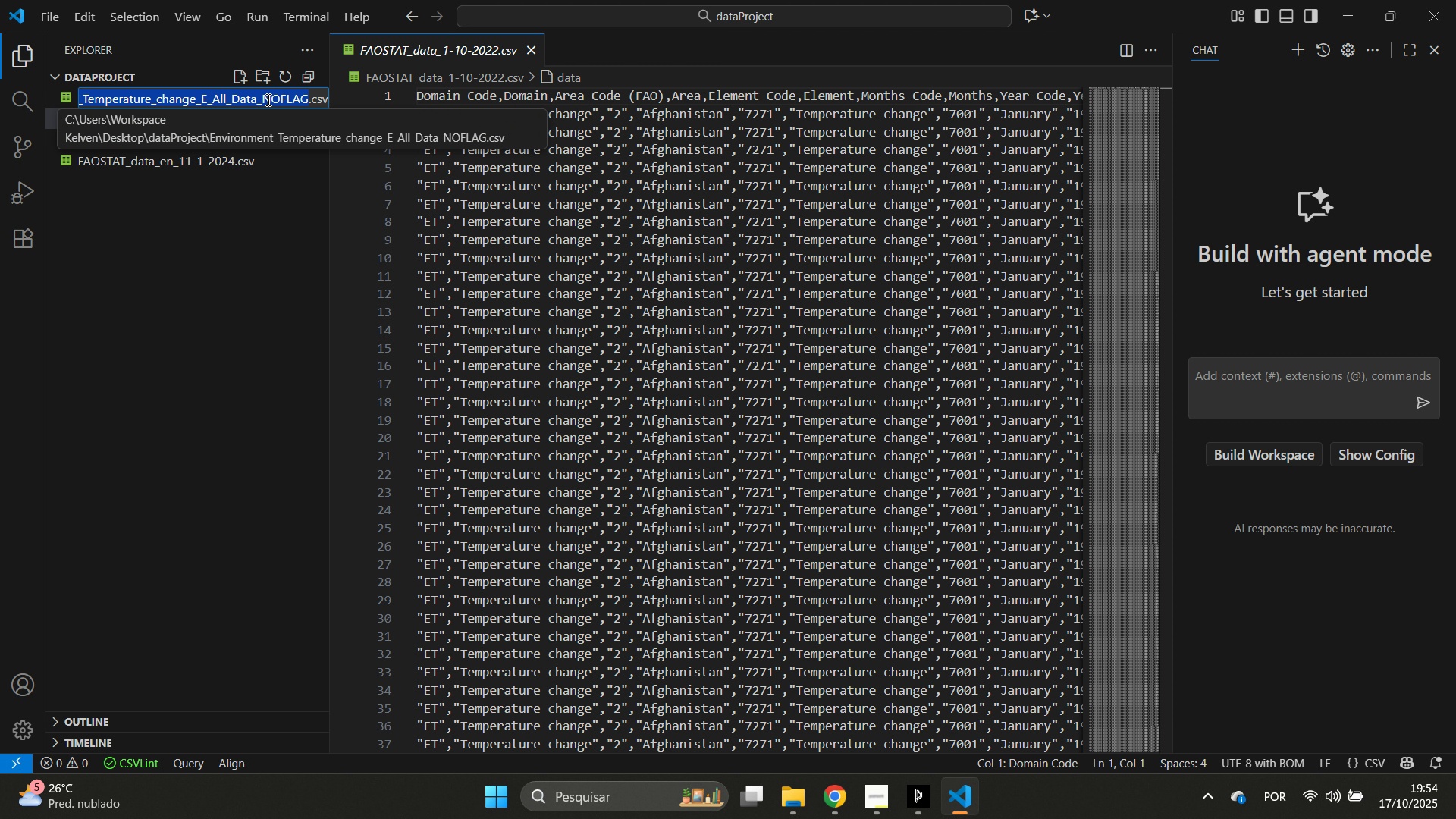 
left_click([267, 99])
 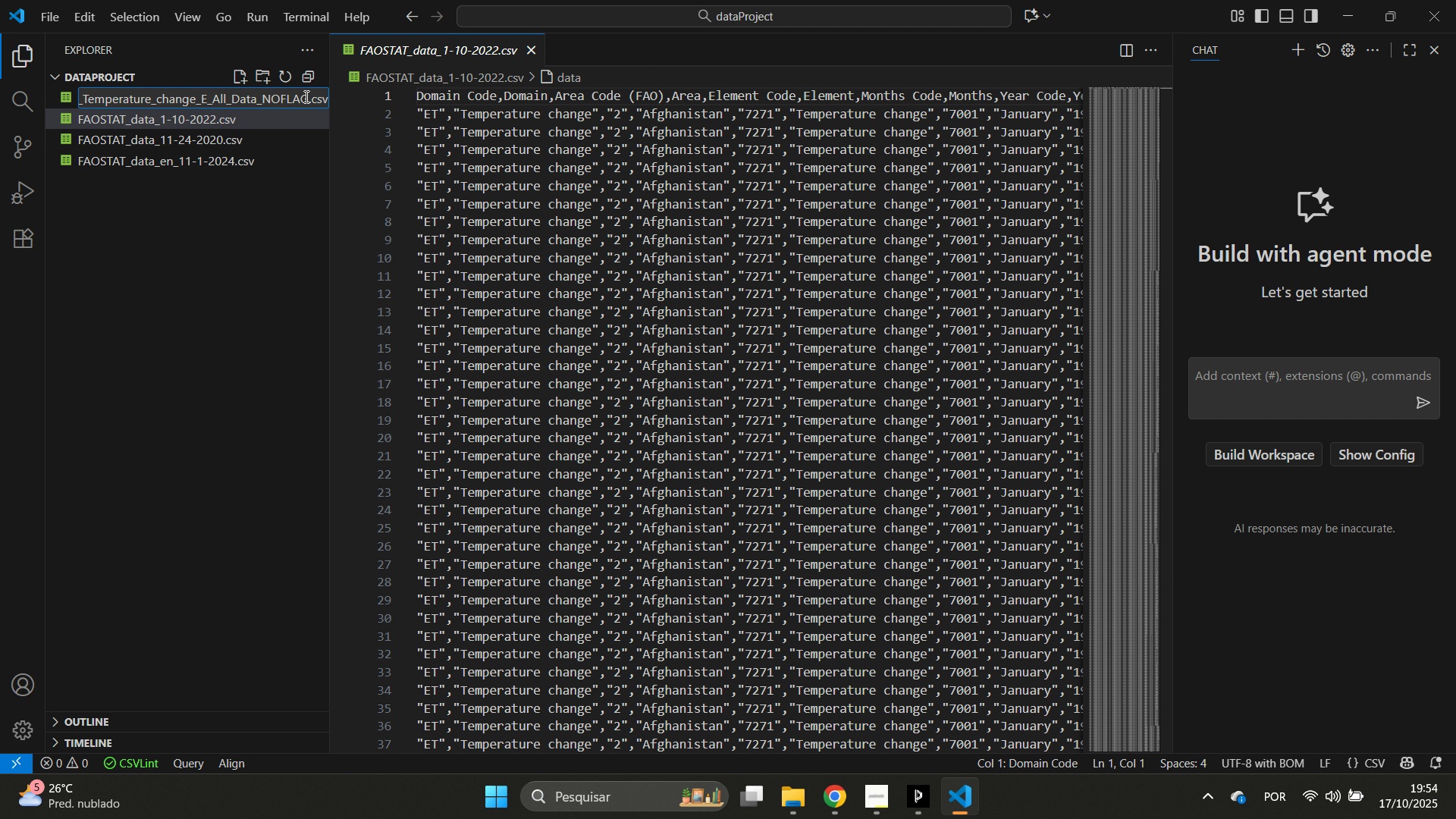 
left_click_drag(start_coordinate=[305, 96], to_coordinate=[255, 99])
 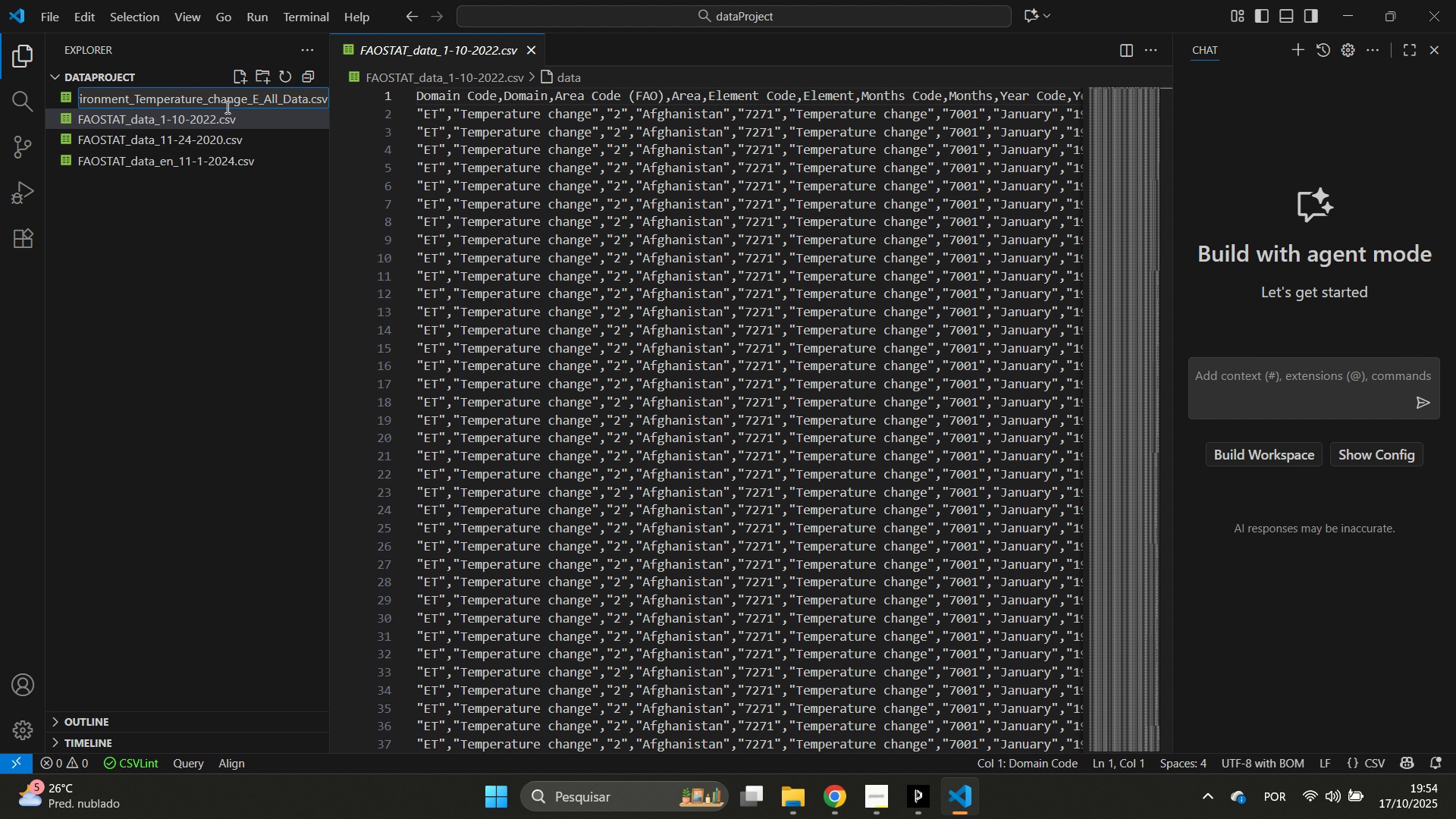 
key(Backspace)
 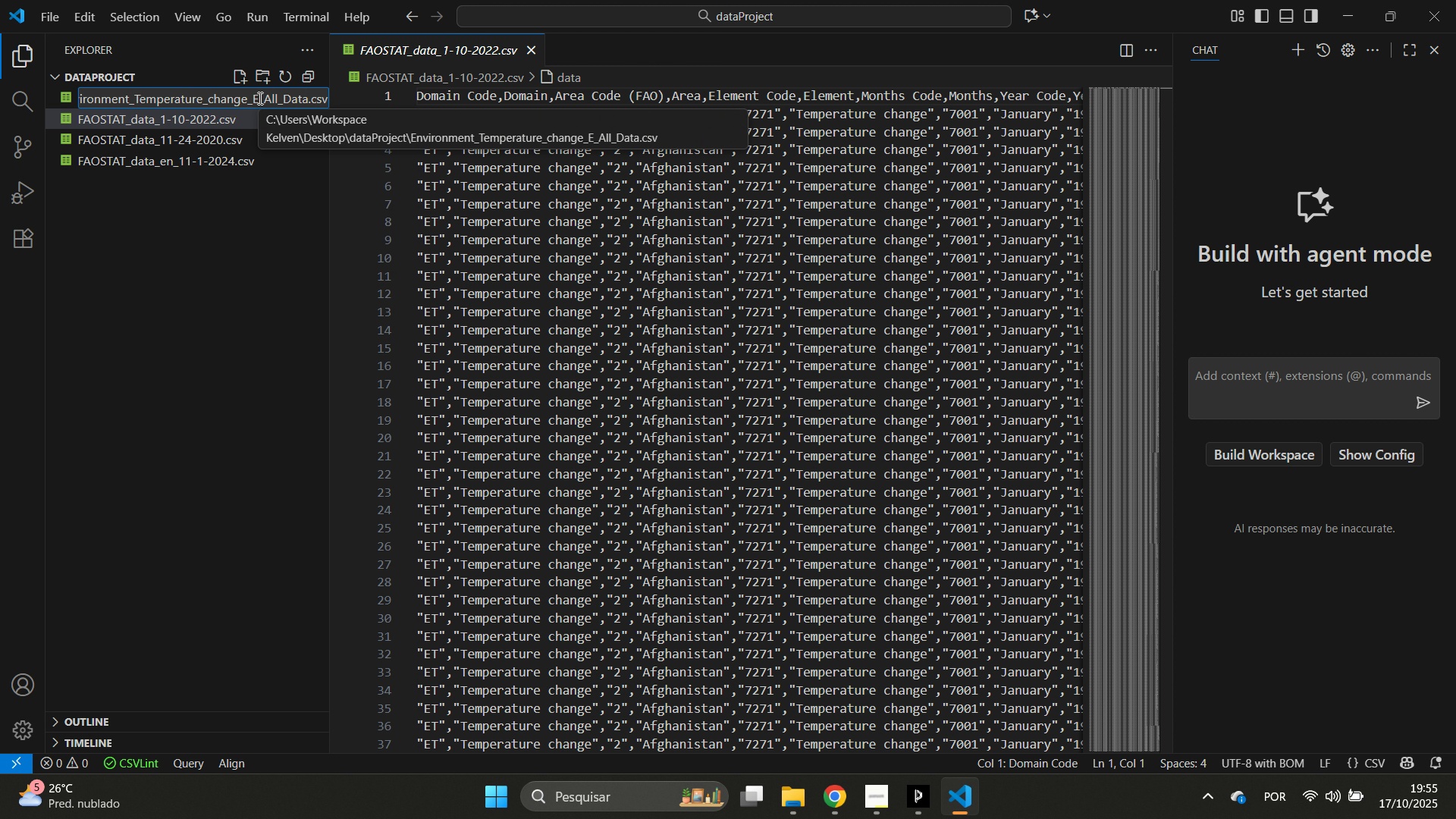 
left_click_drag(start_coordinate=[263, 96], to_coordinate=[245, 96])
 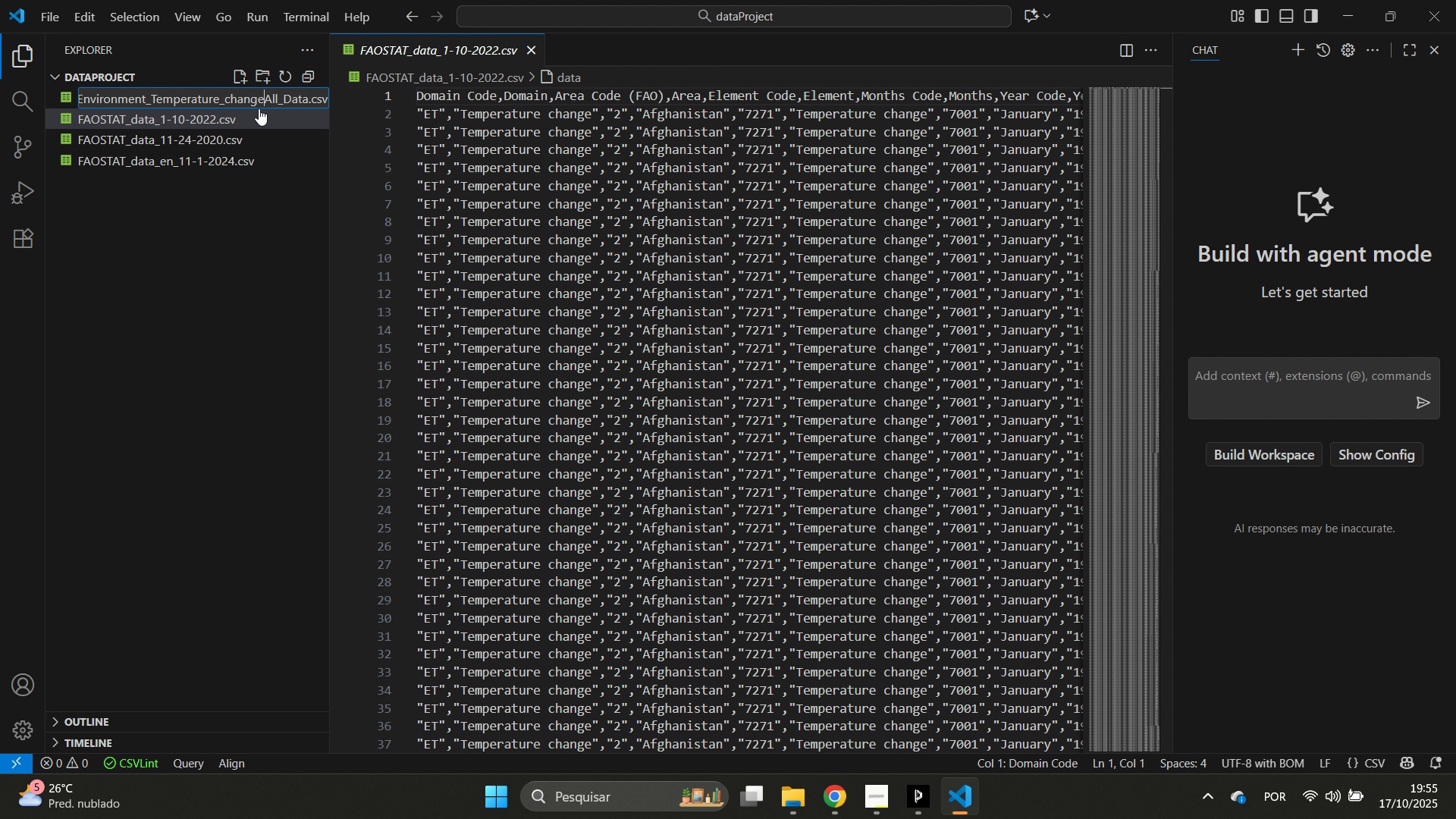 
key(Backspace)
 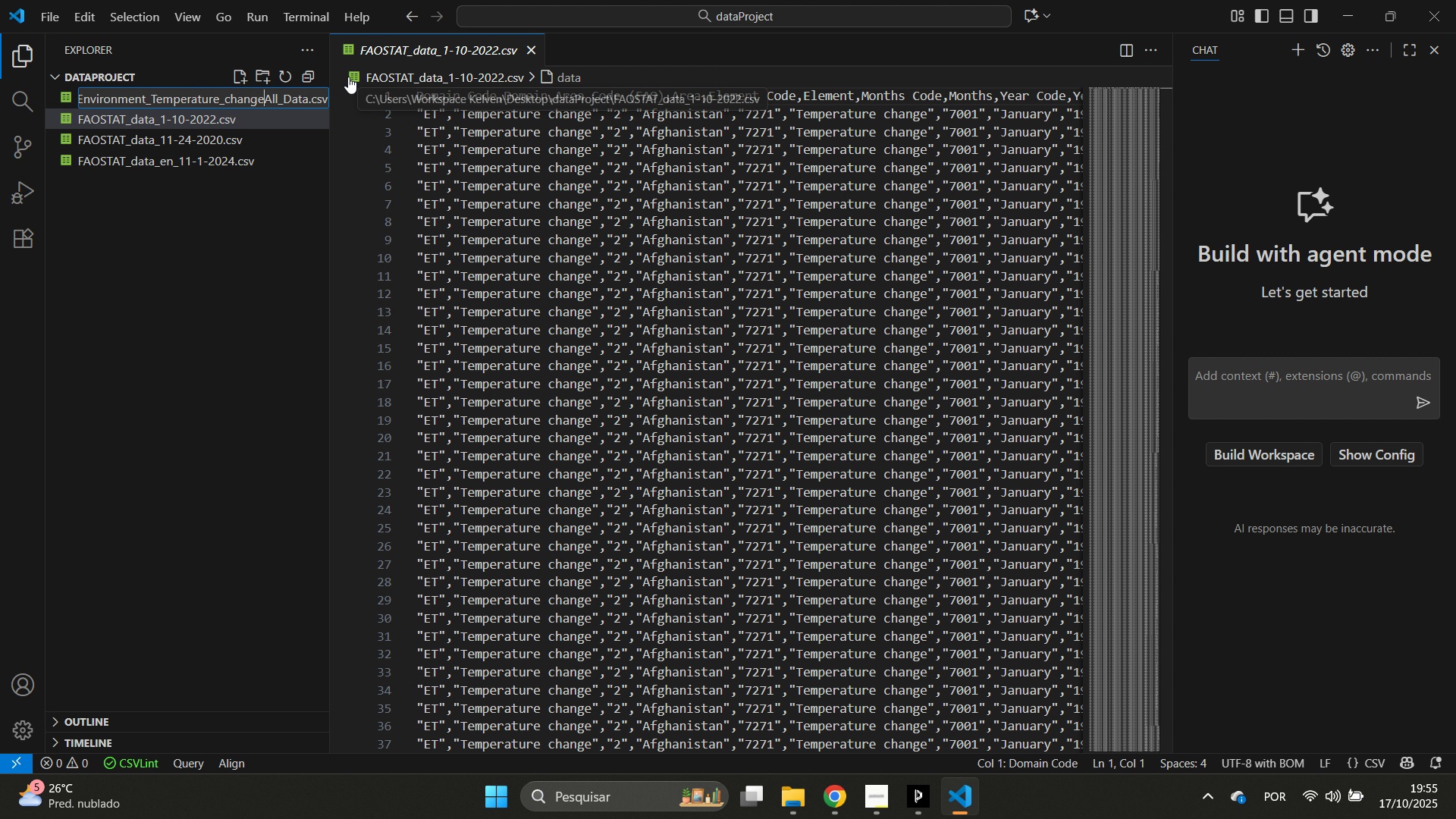 
key(Shift+Minus)
 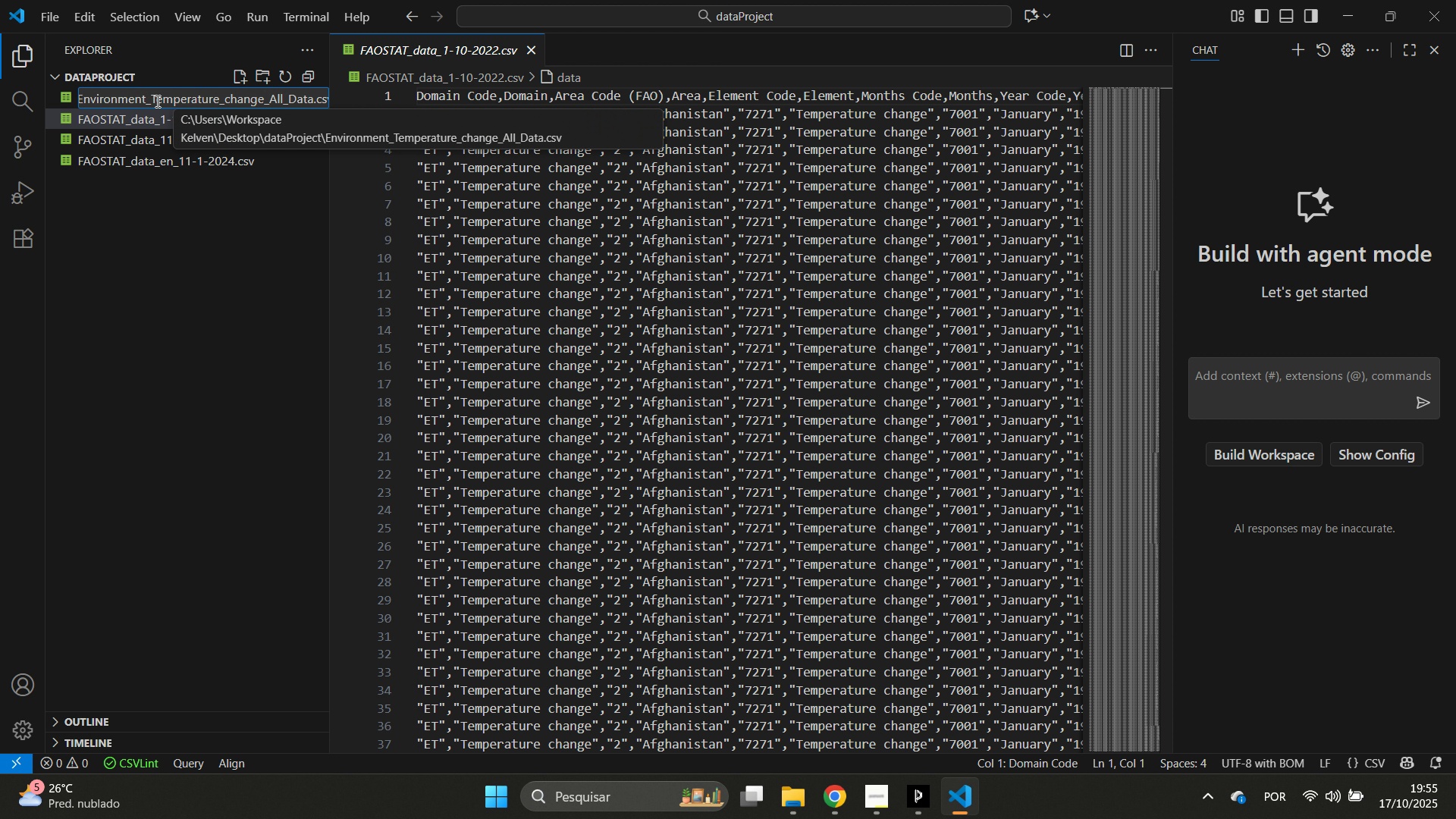 
left_click_drag(start_coordinate=[156, 101], to_coordinate=[0, 81])
 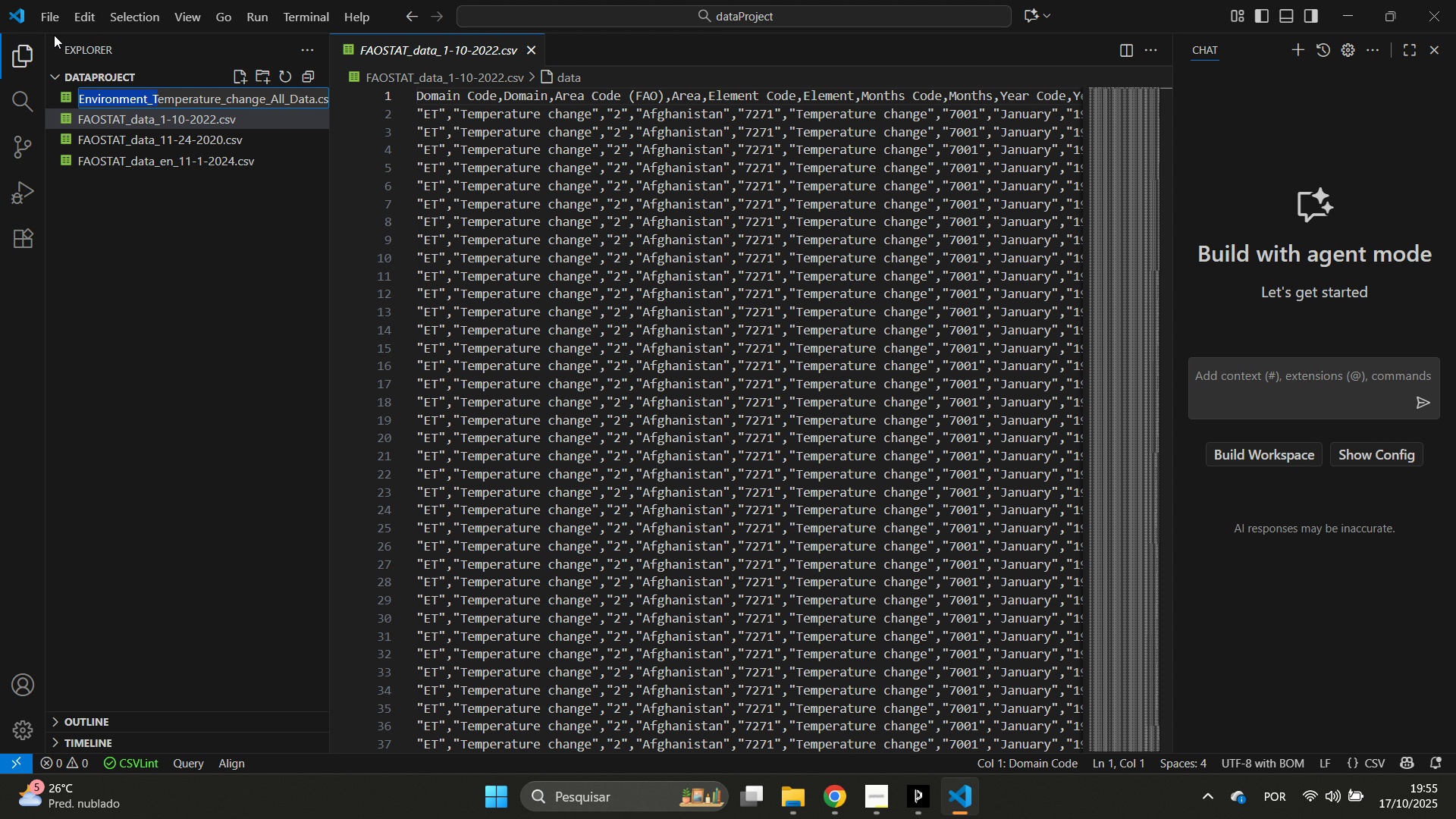 
key(Shift+ShiftLeft)
 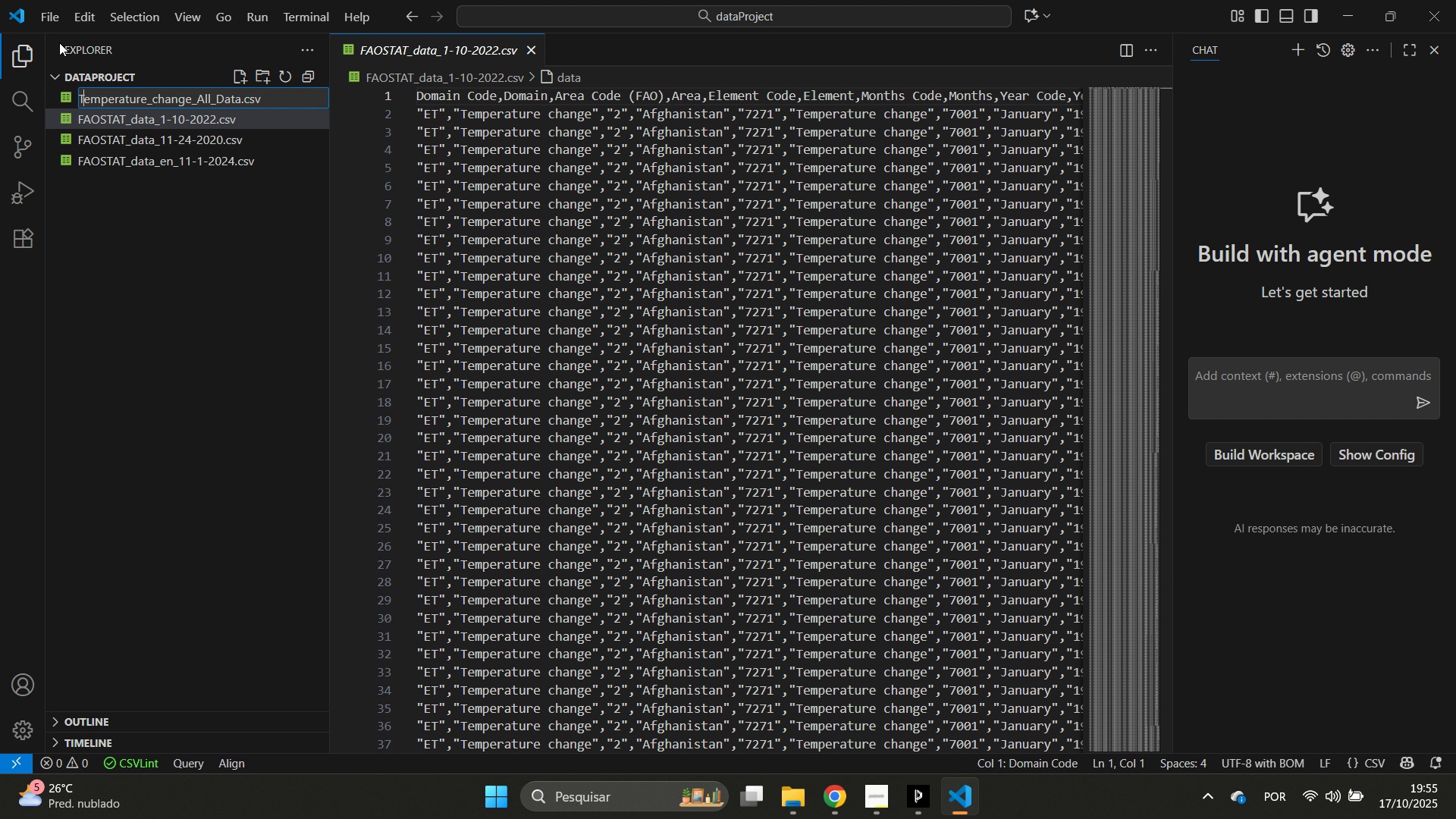 
key(Shift+T)
 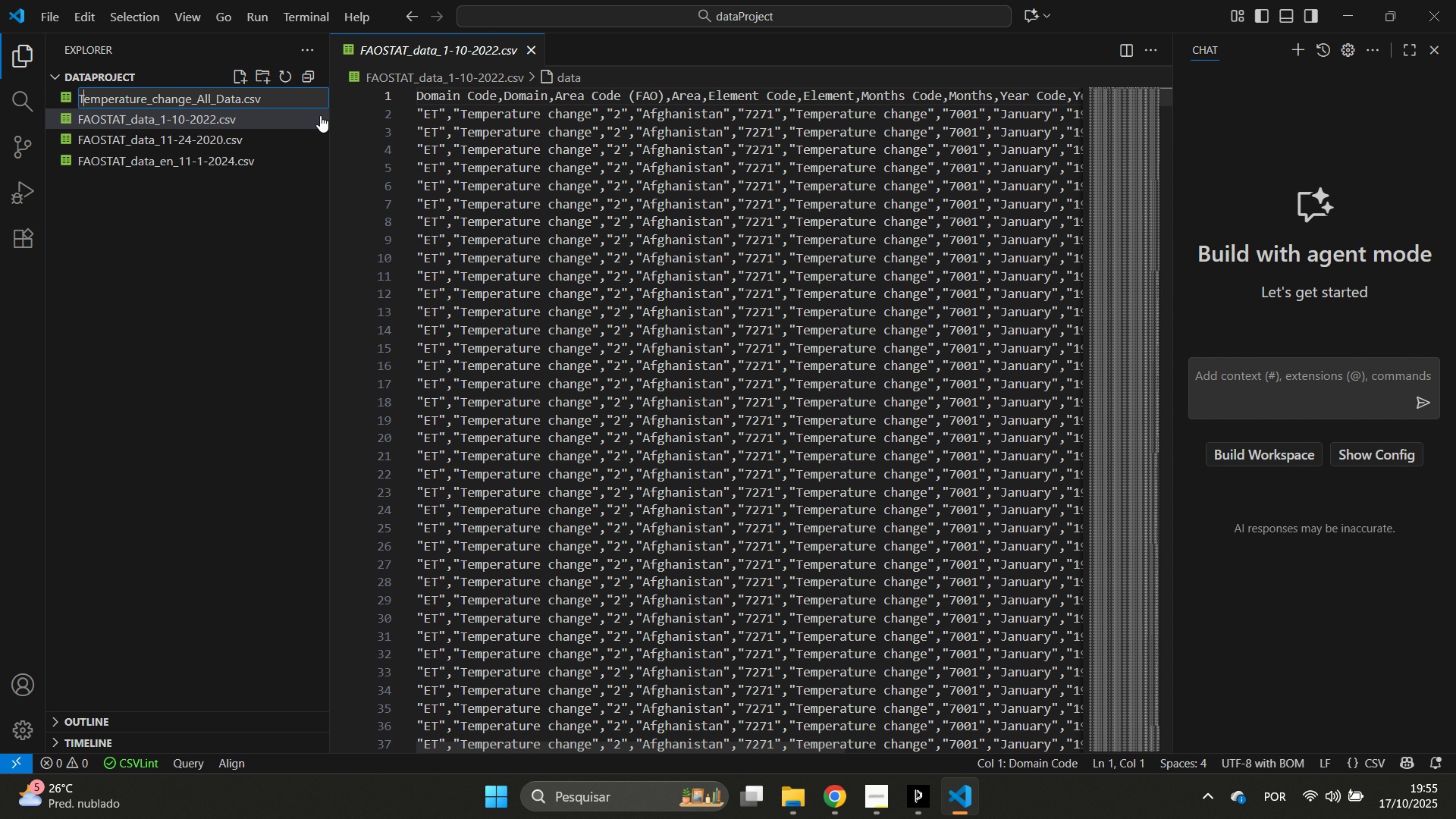 
key(Enter)
 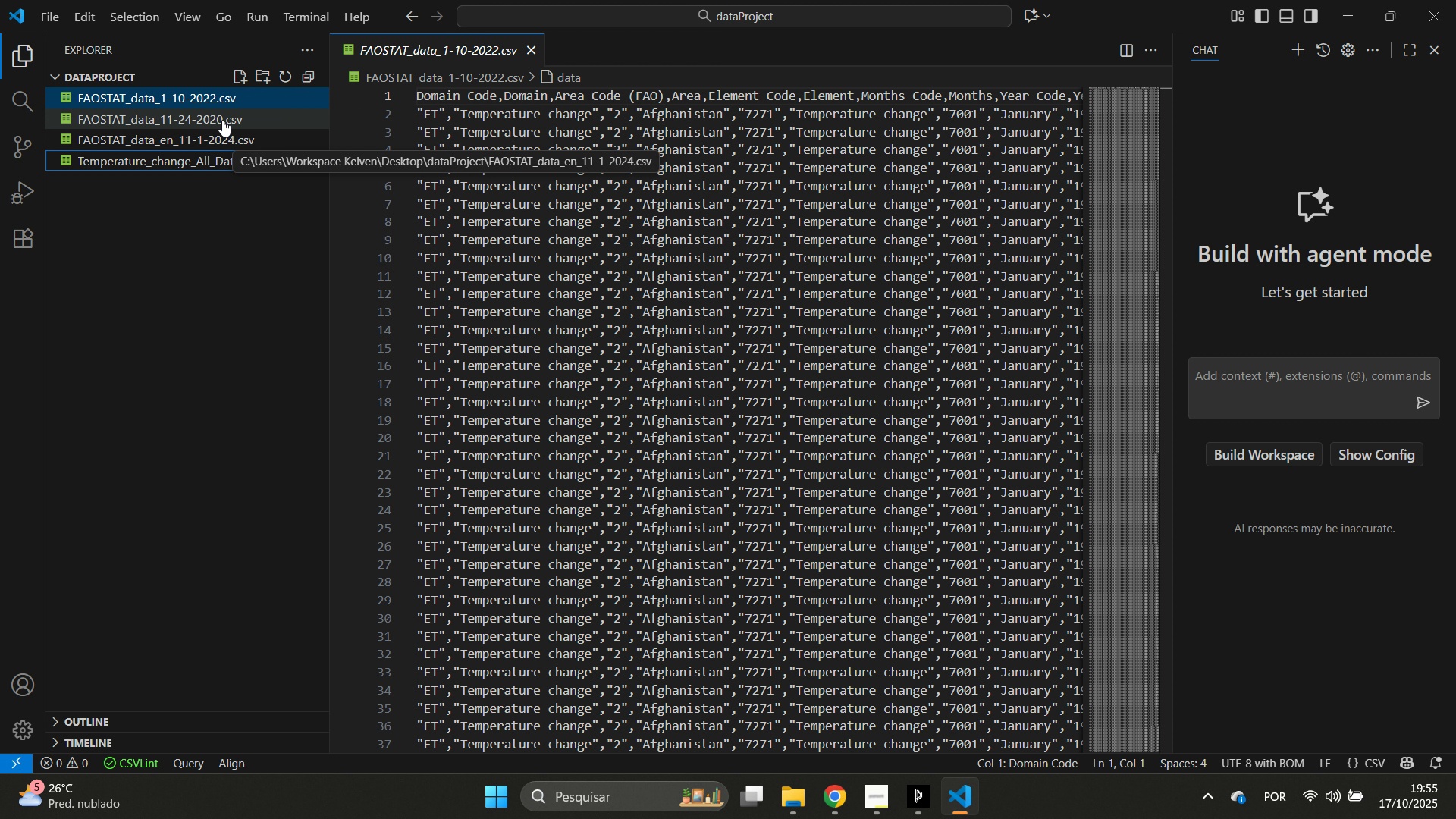 
left_click([222, 119])
 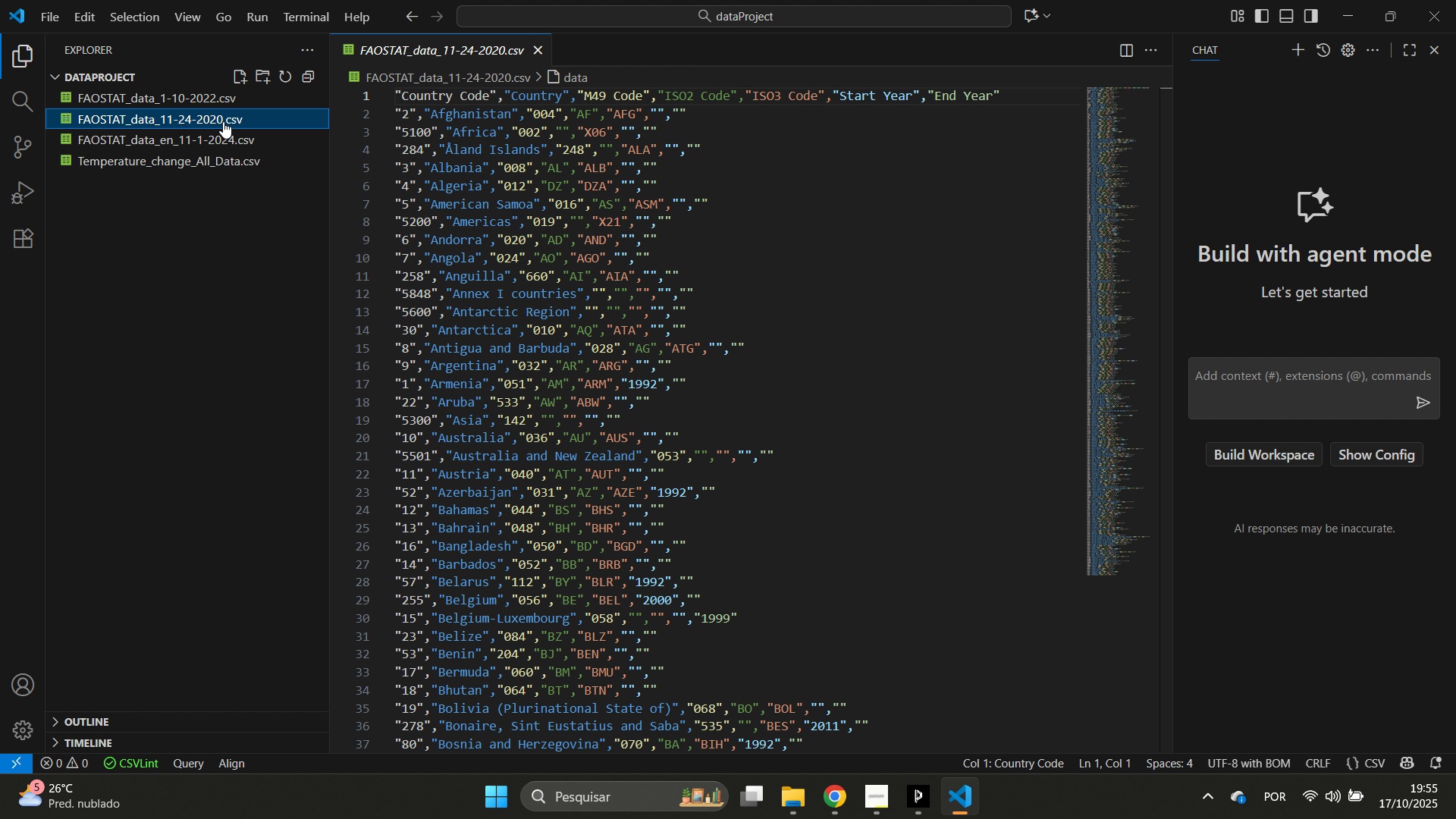 
right_click([222, 121])
 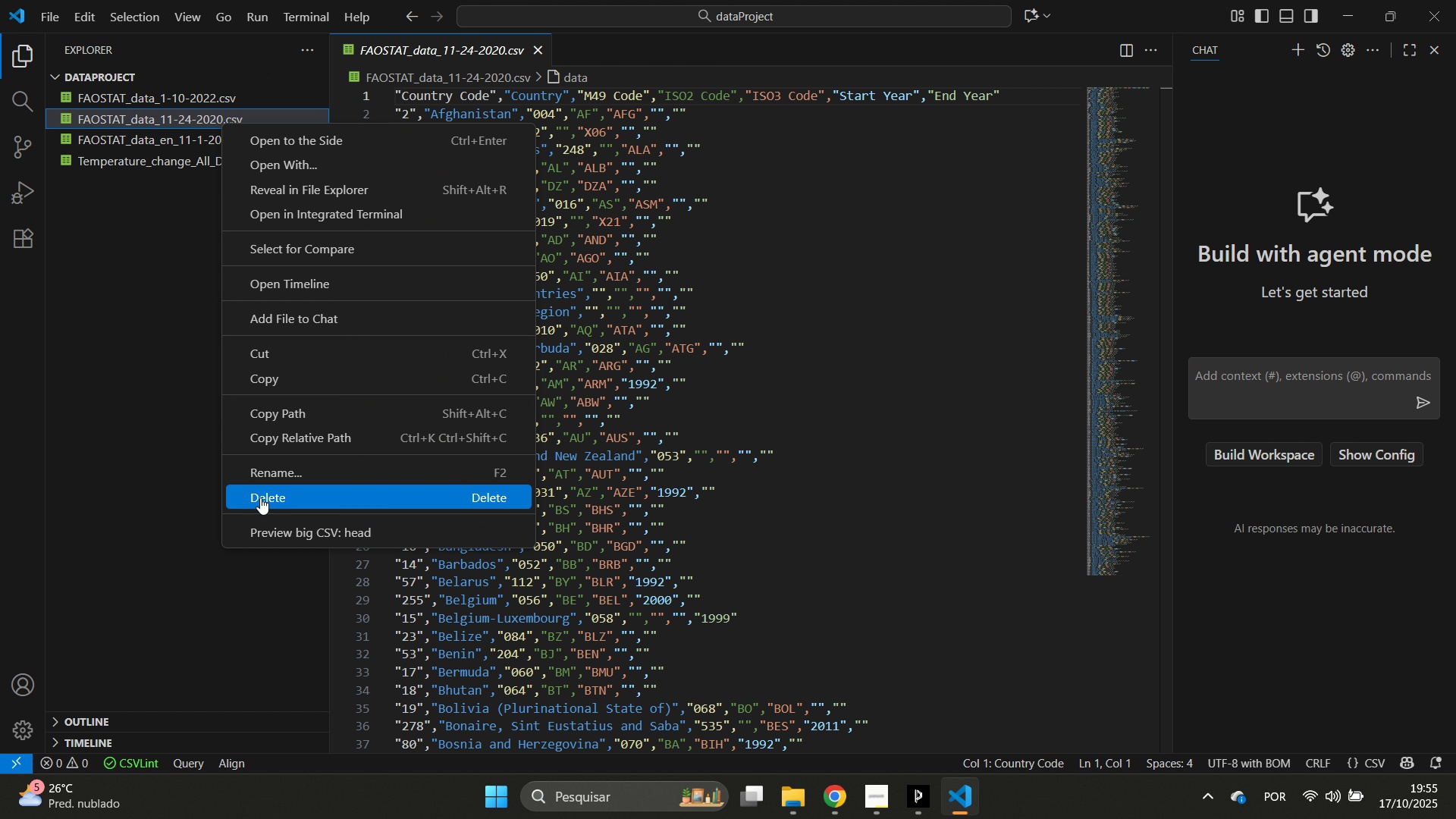 
left_click([260, 497])
 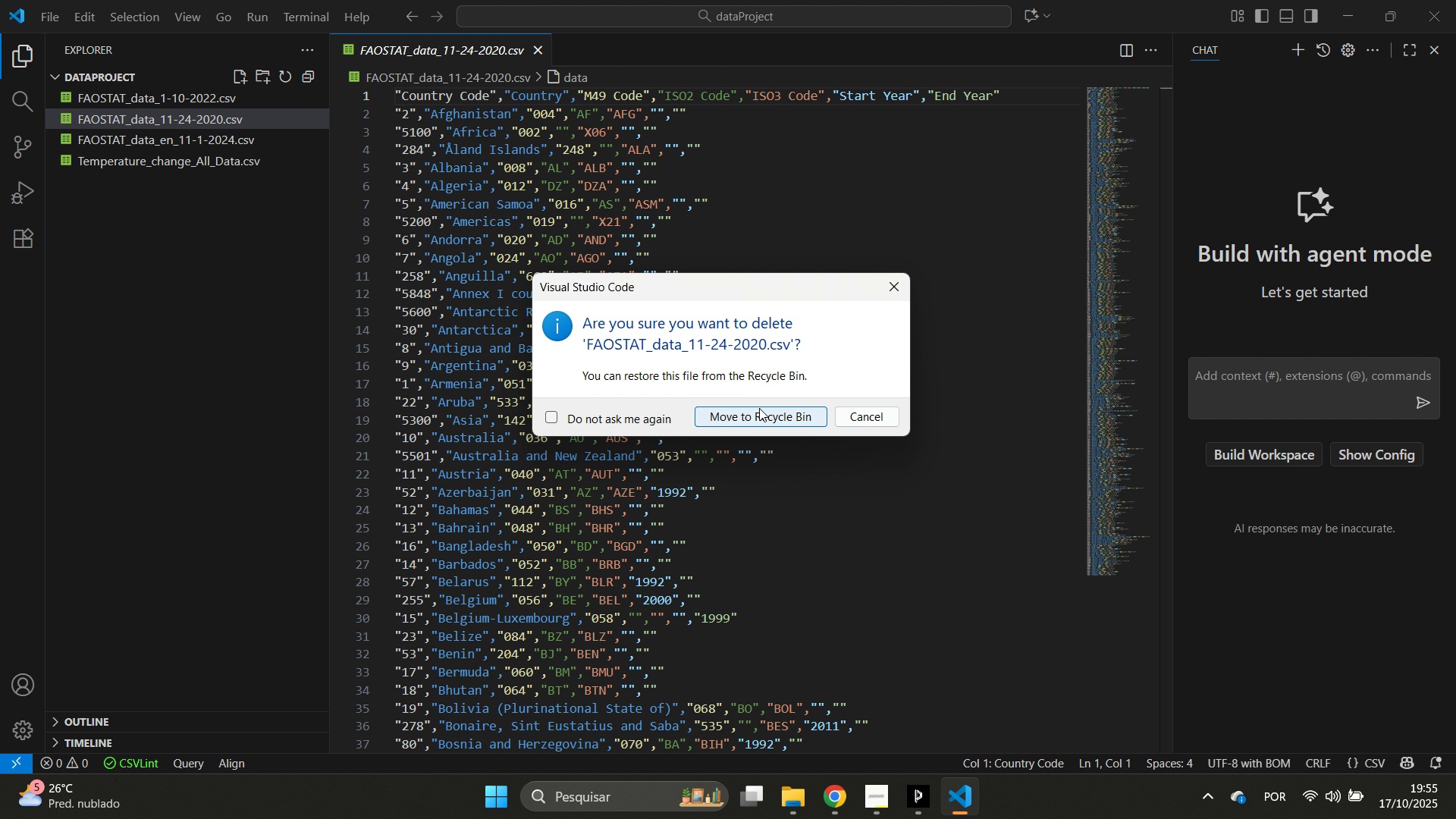 
left_click([759, 408])
 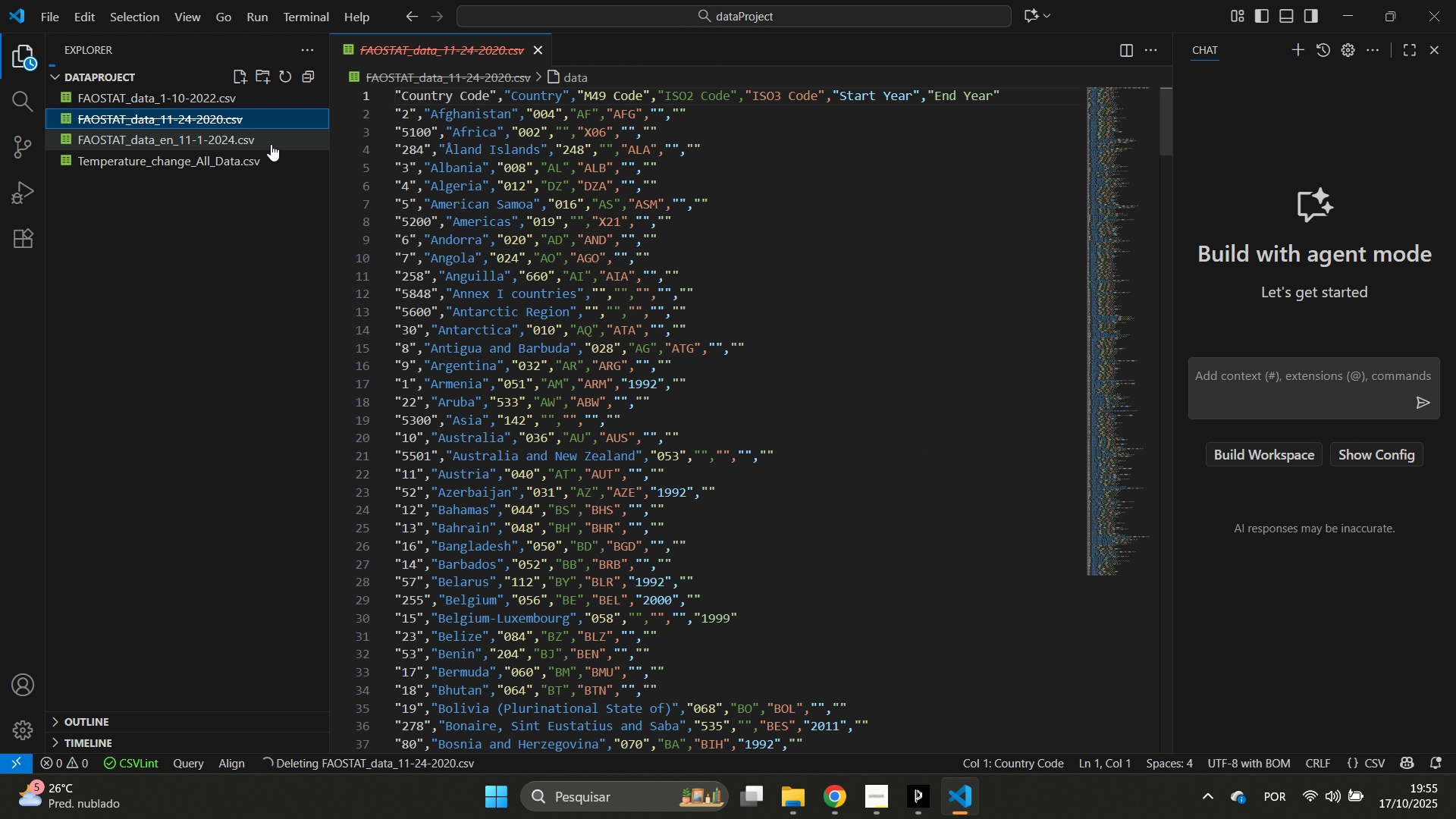 
left_click([271, 144])
 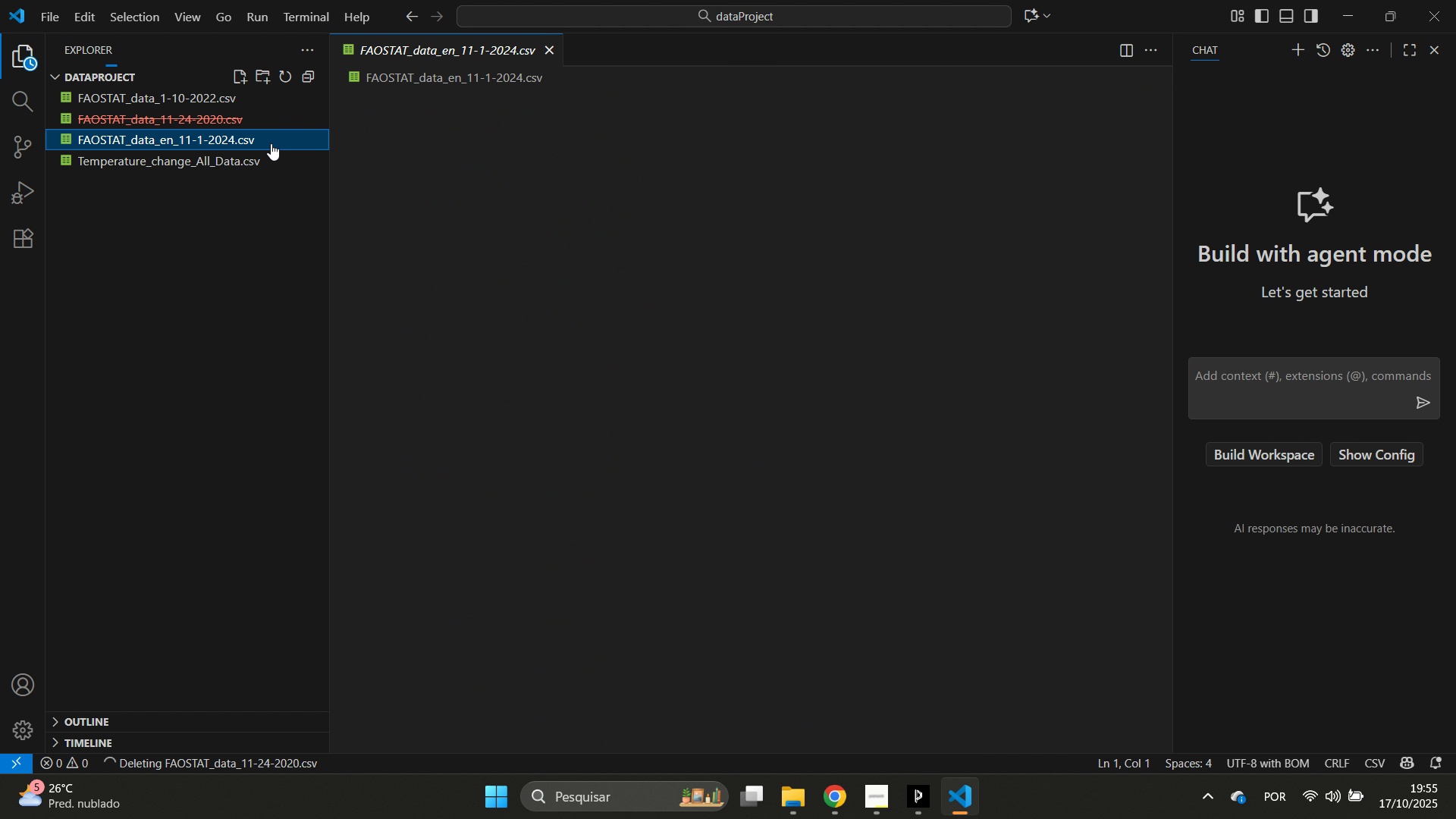 
key(Delete)
 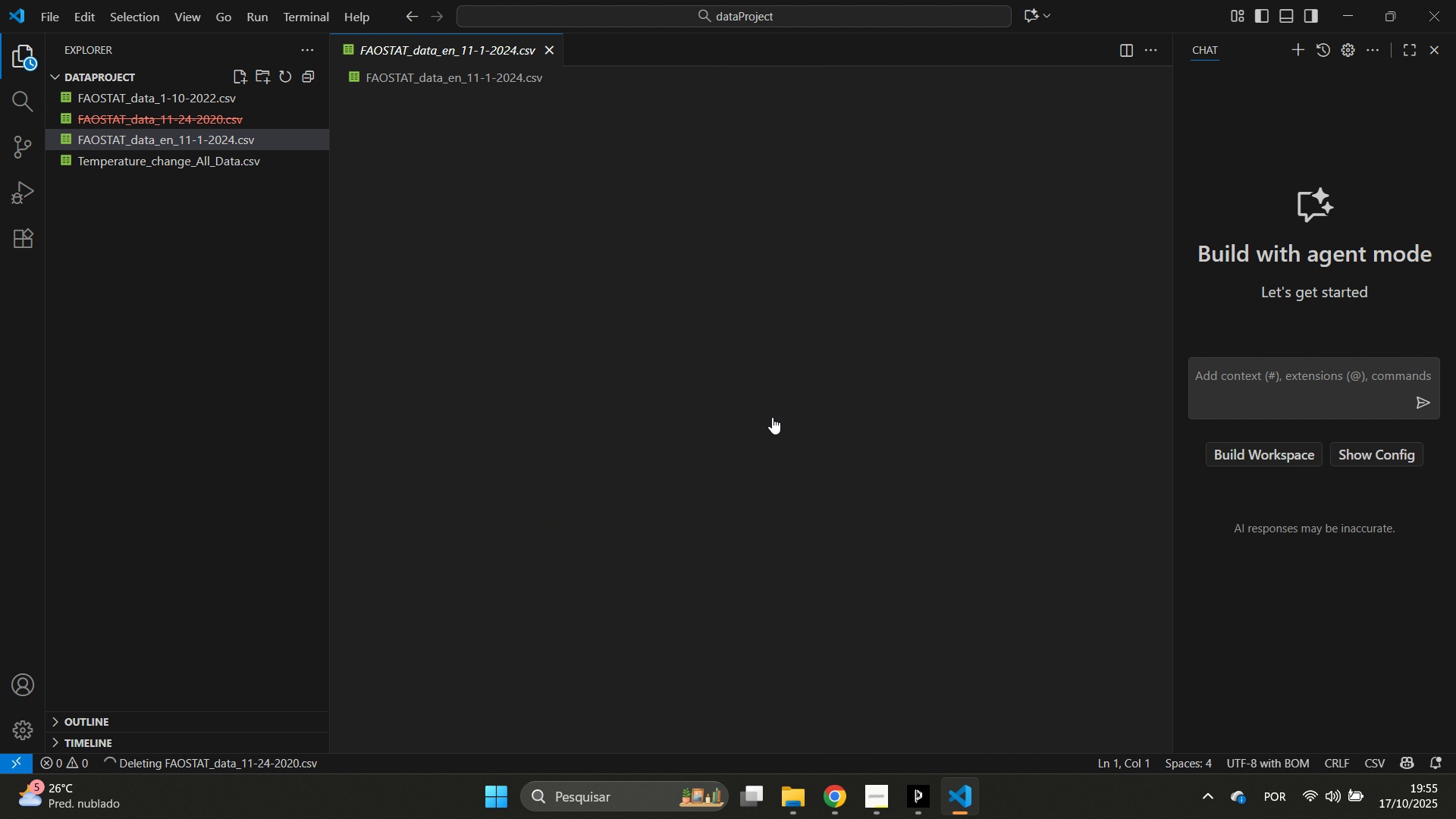 
left_click([772, 417])
 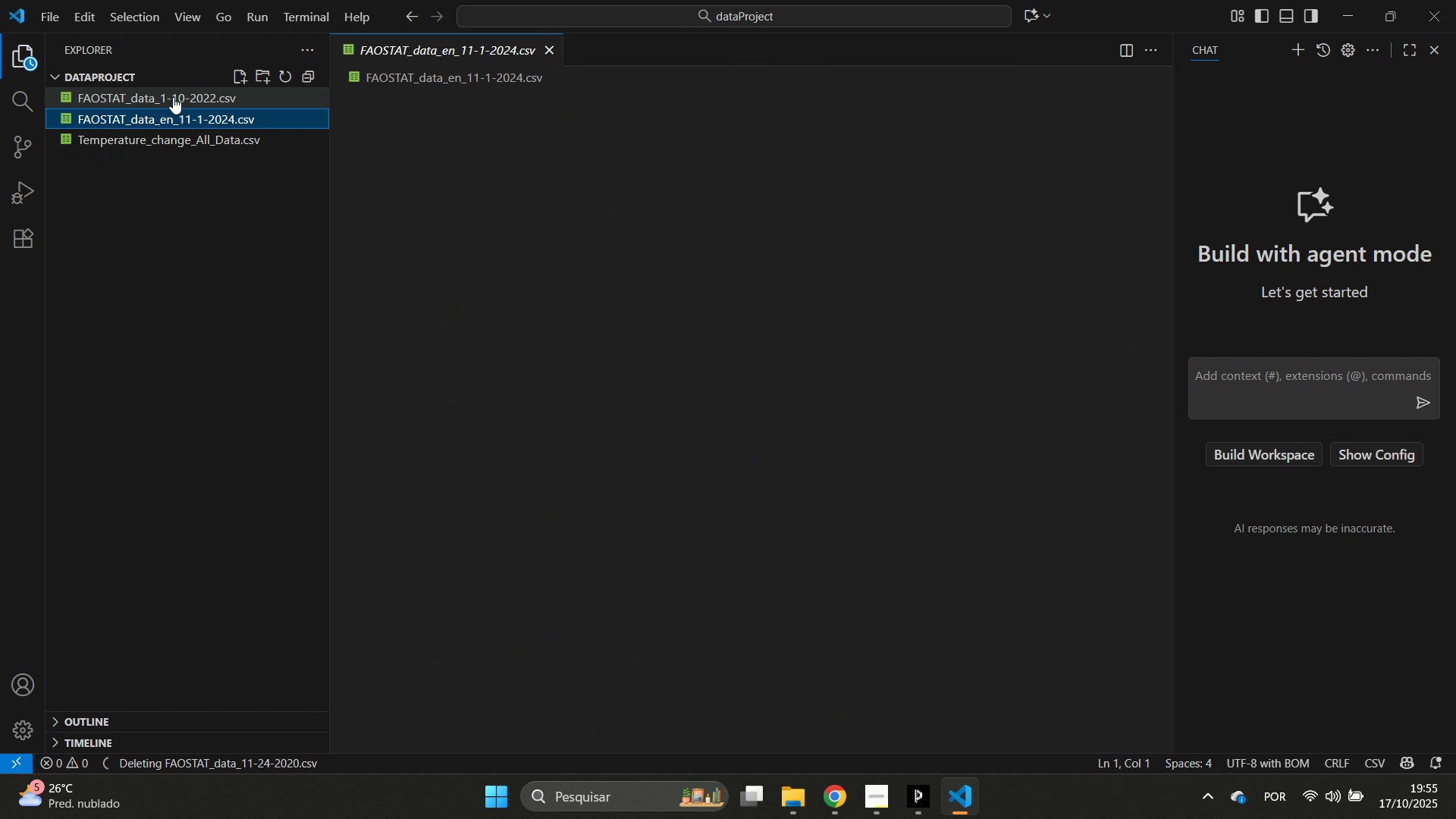 
left_click([173, 97])
 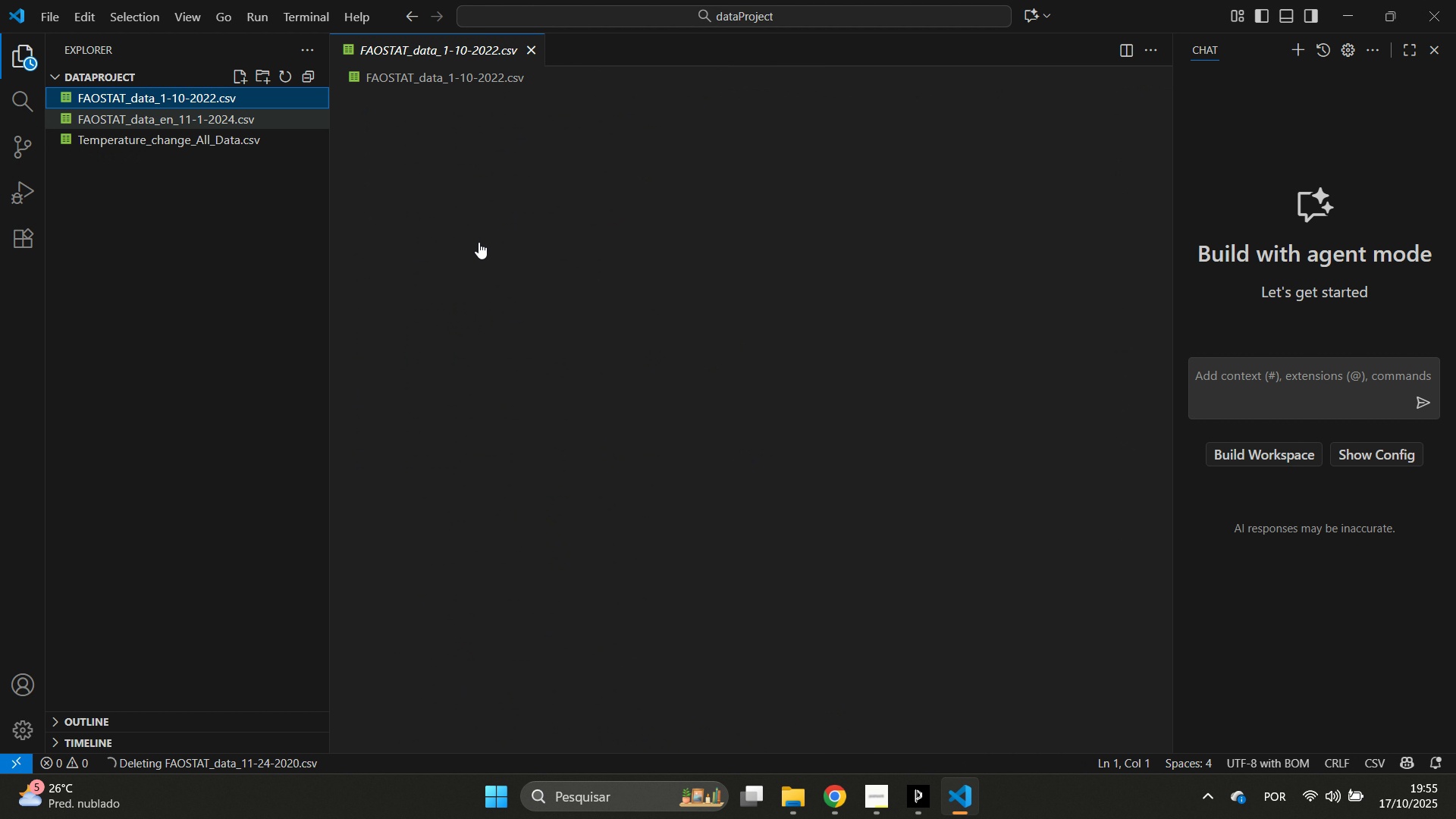 
key(Delete)
 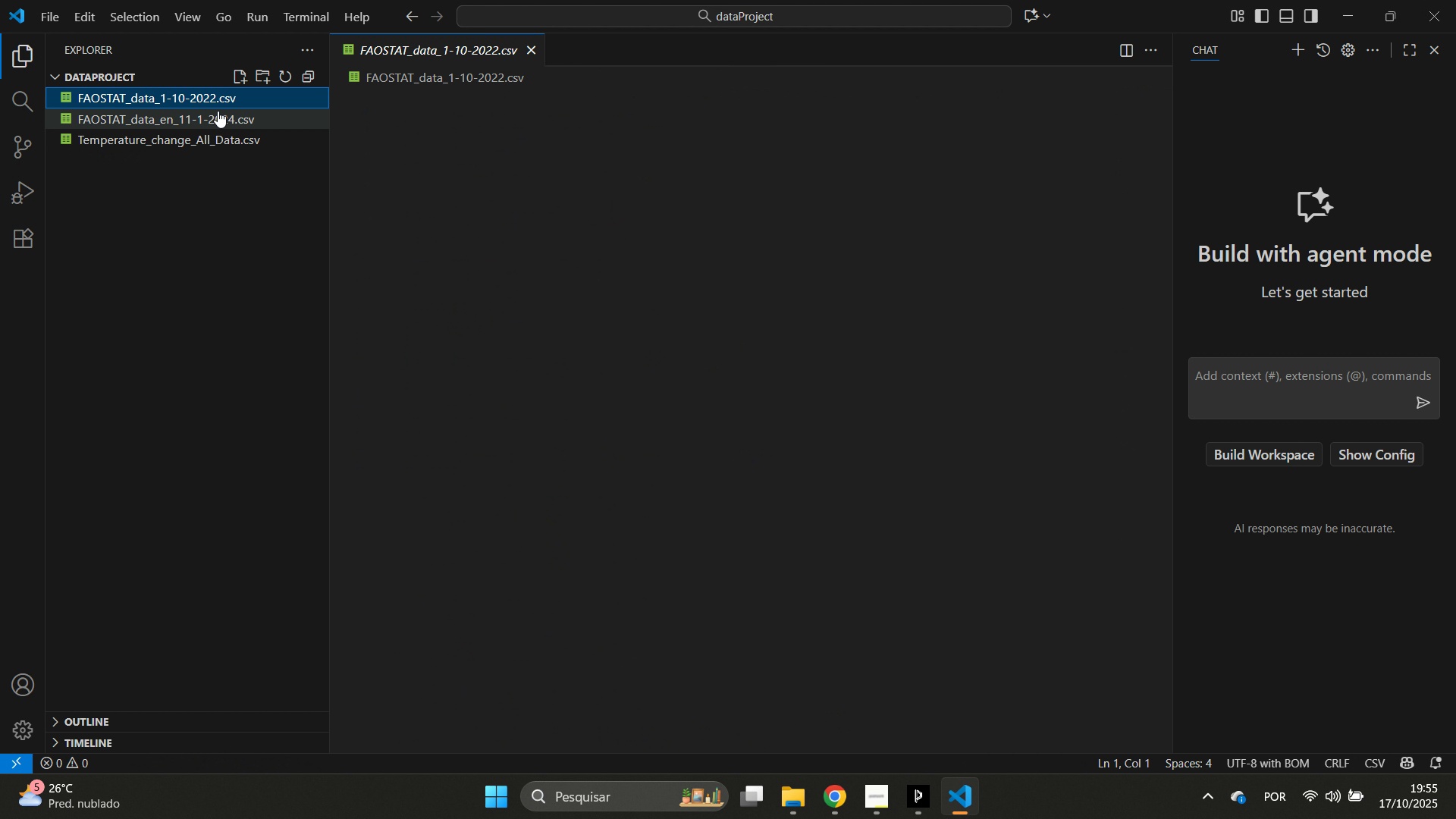 
left_click([206, 102])
 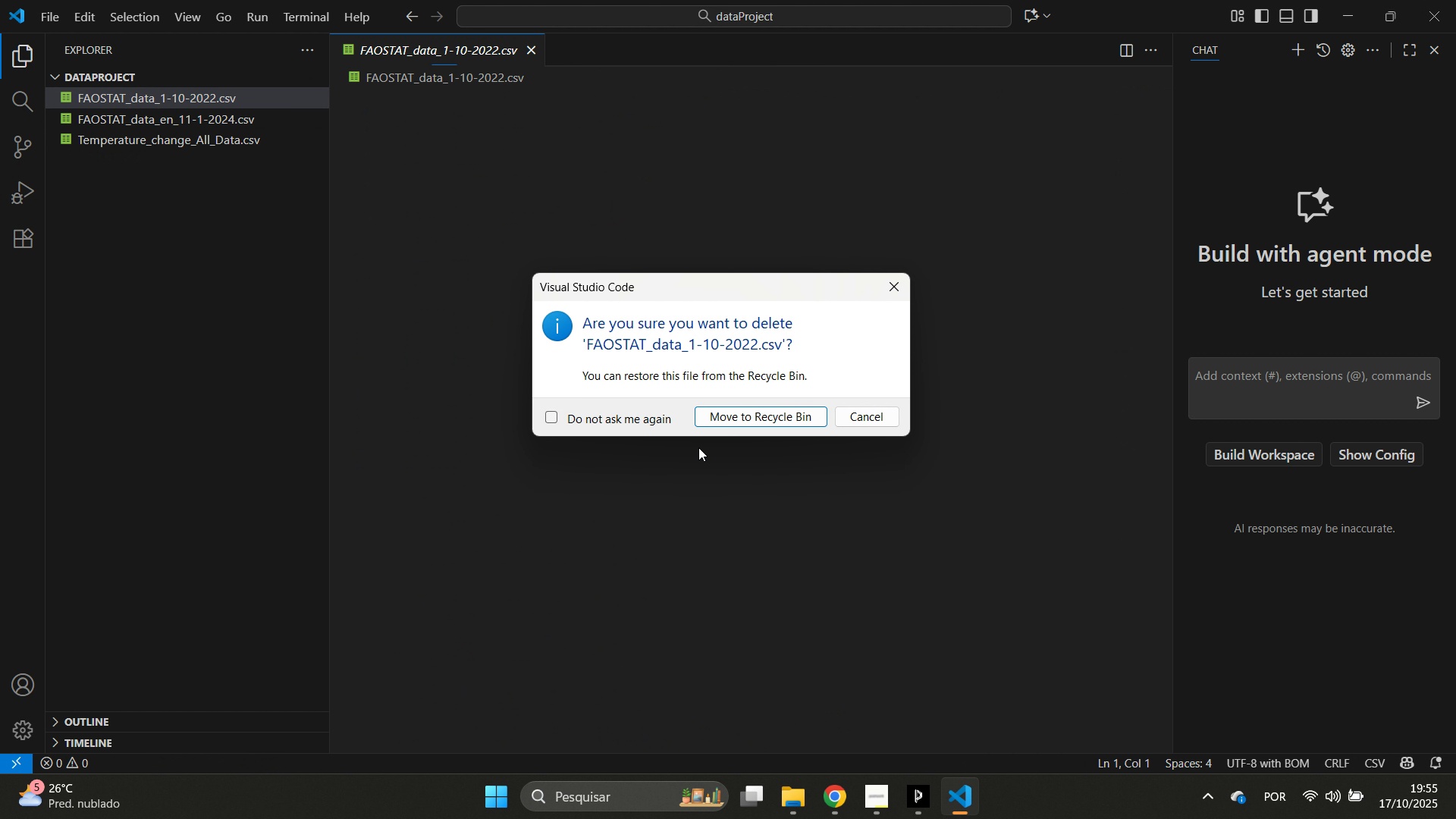 
left_click([748, 422])
 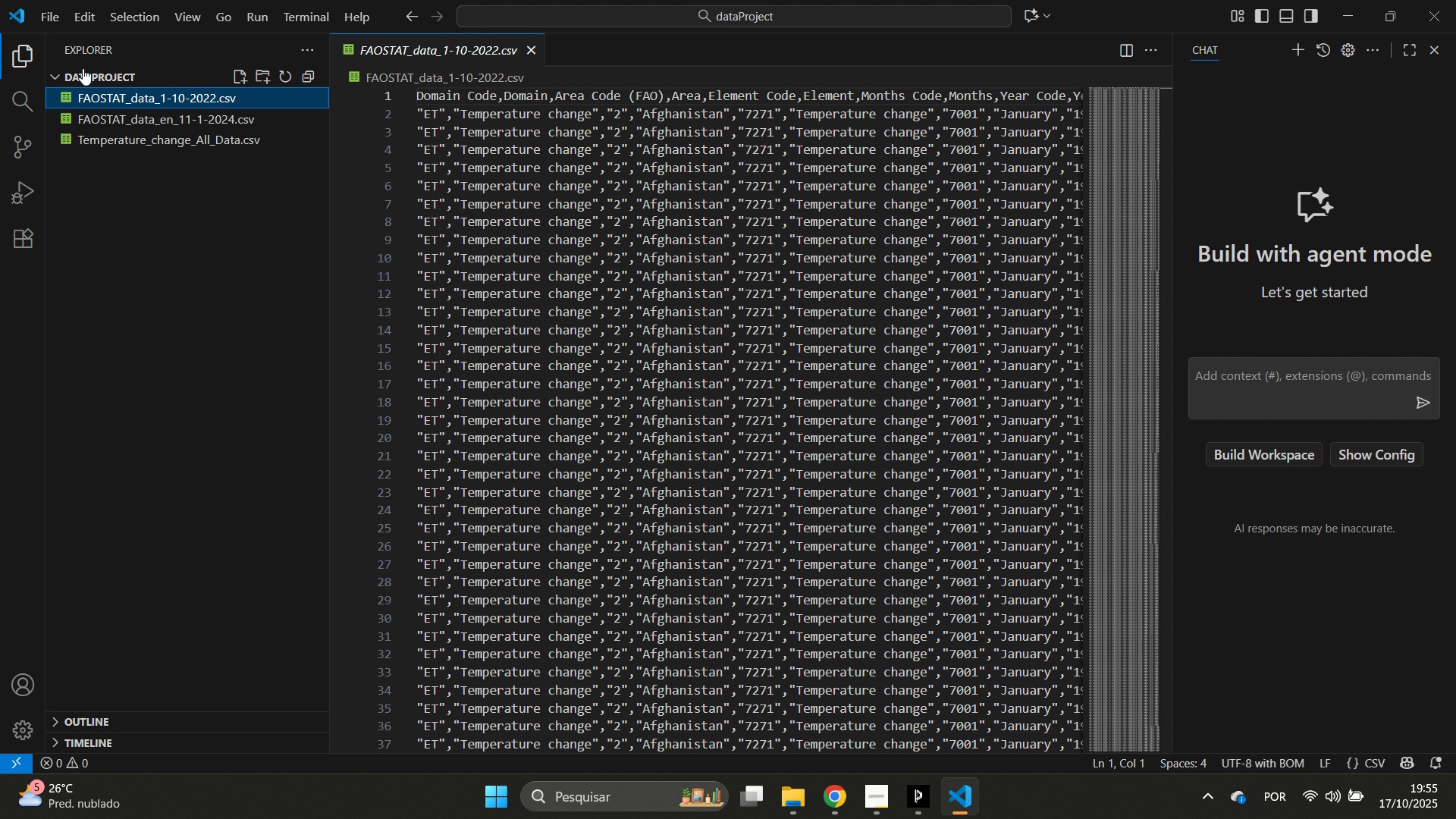 
key(Delete)
 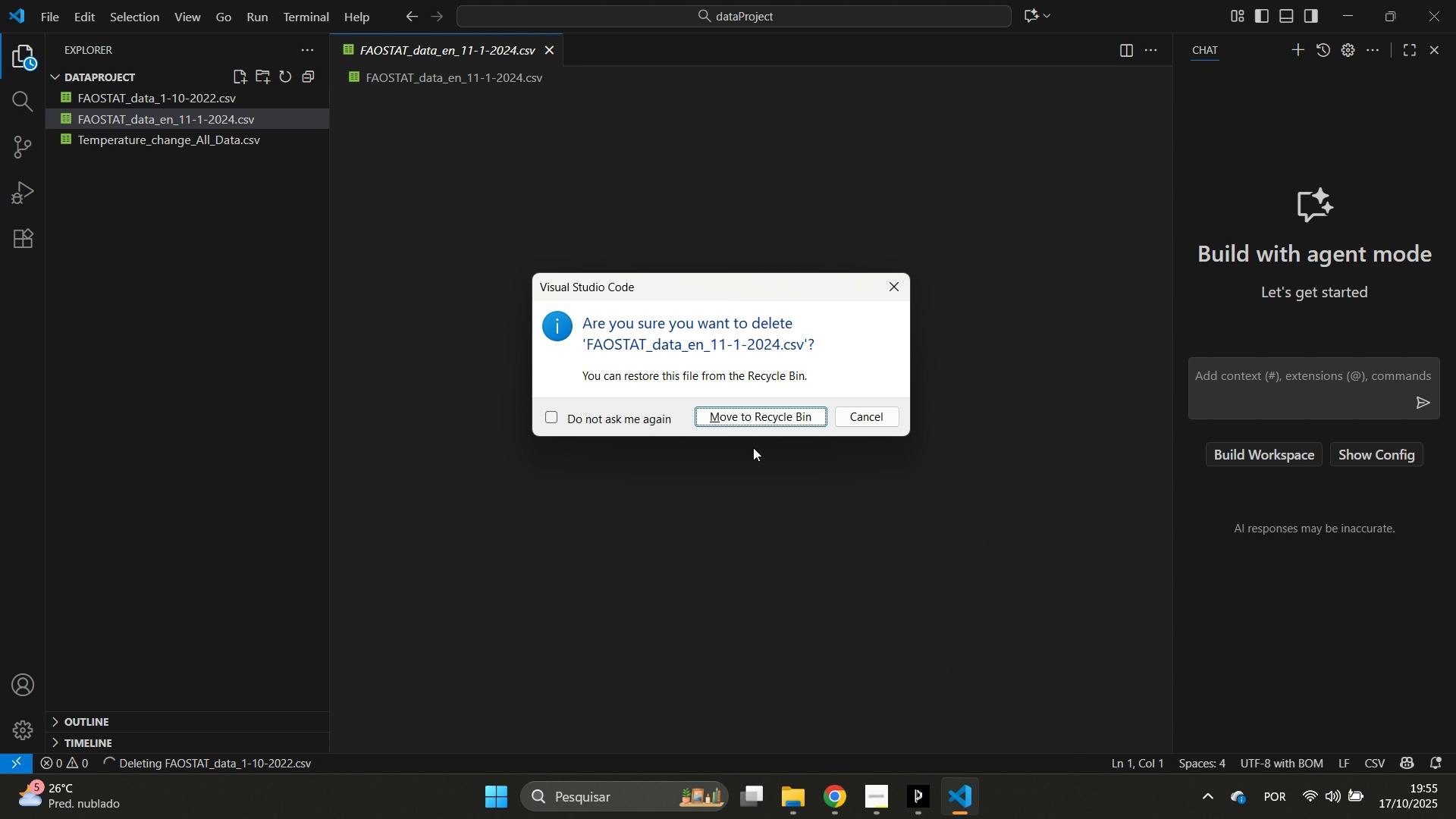 
left_click([772, 422])
 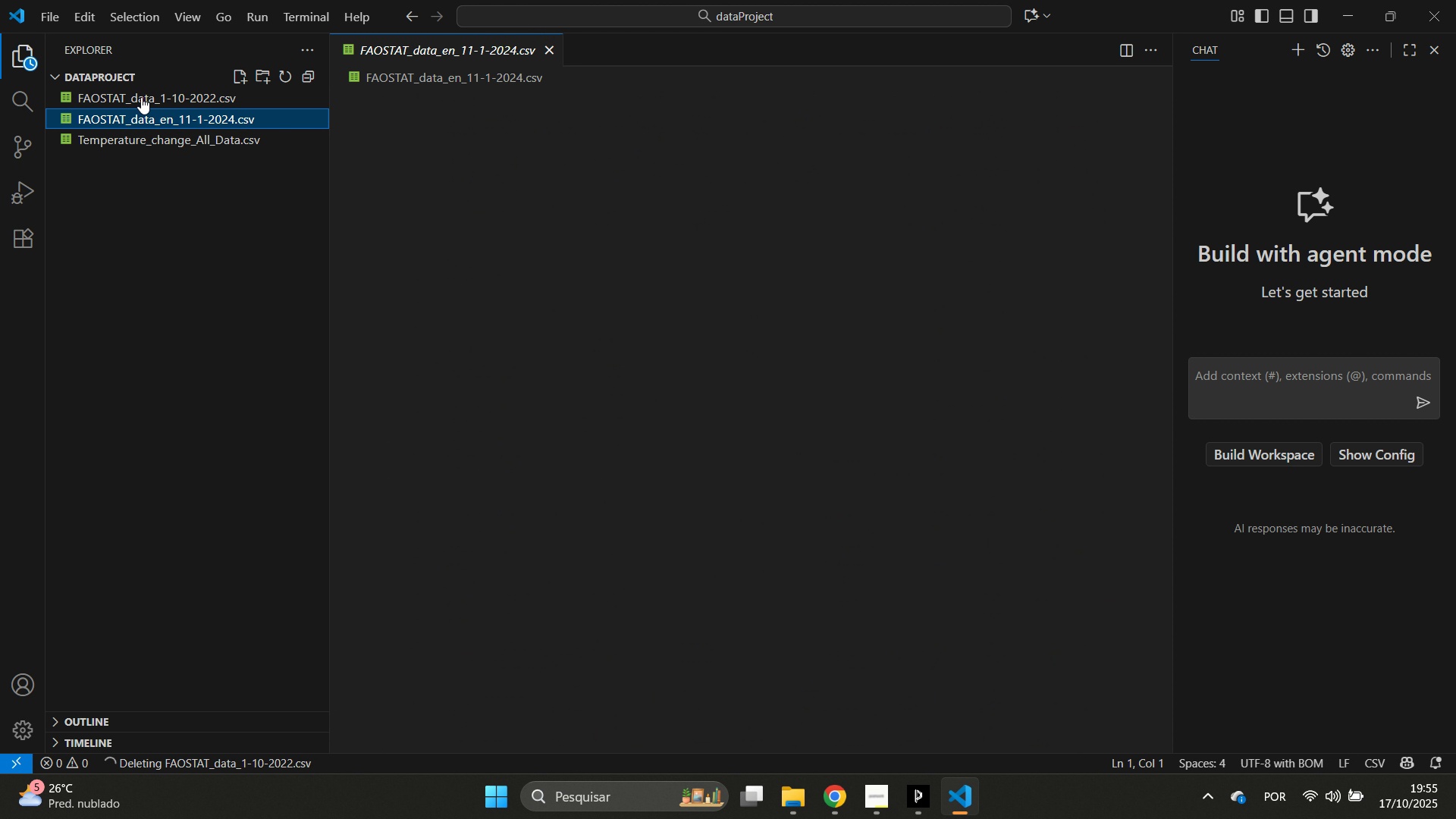 
right_click([140, 97])
 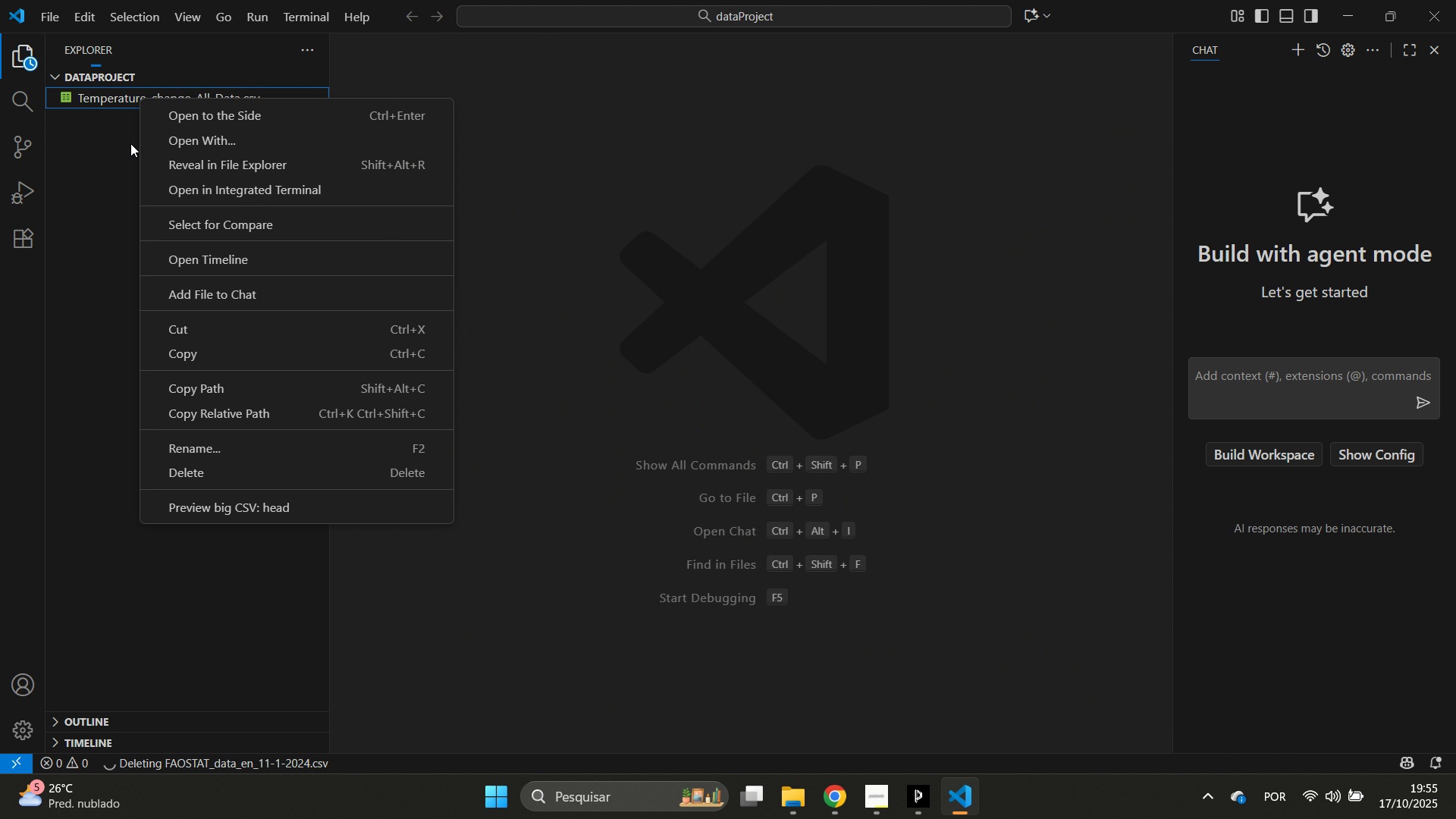 
wait(5.43)
 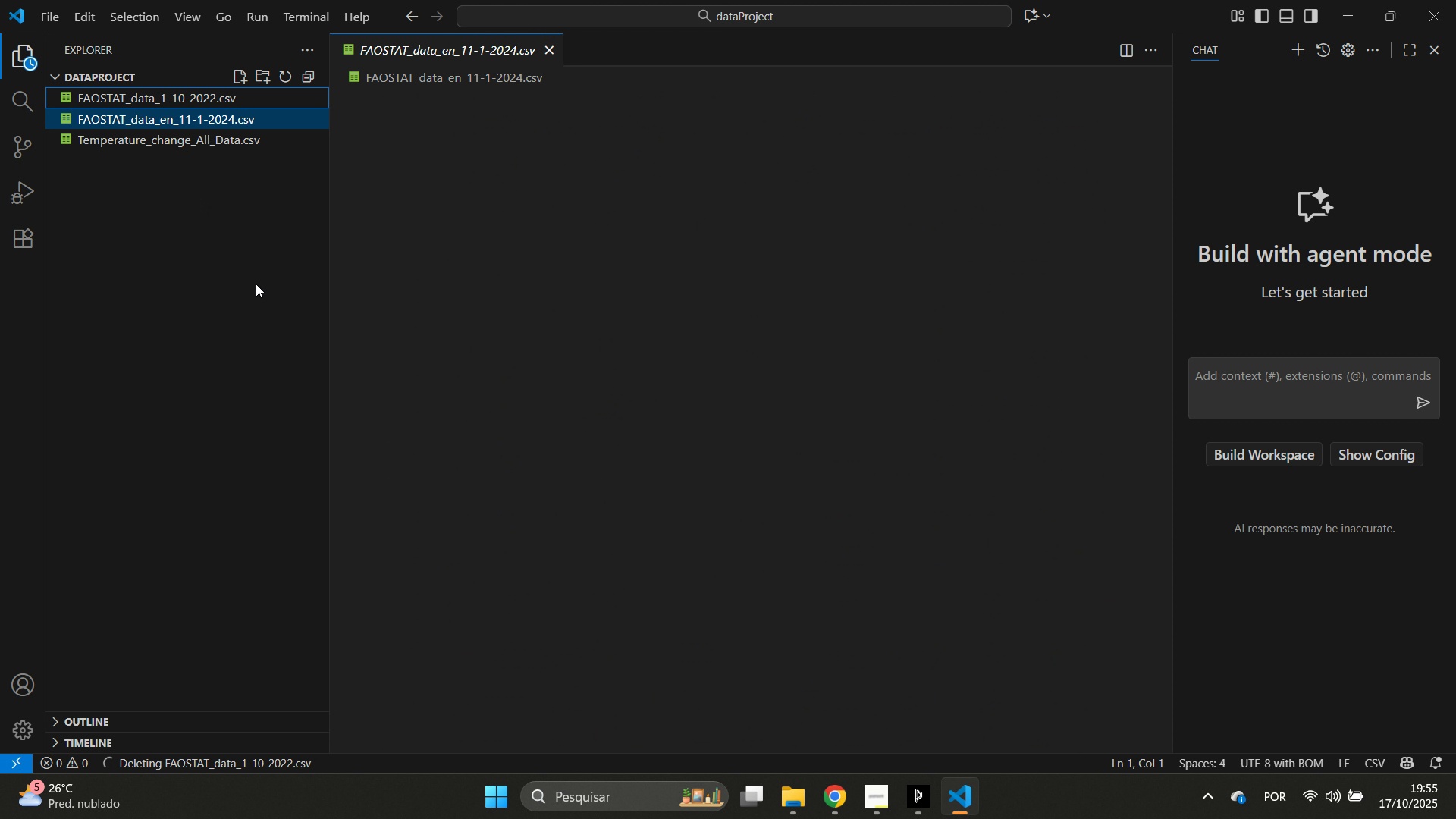 
double_click([98, 101])